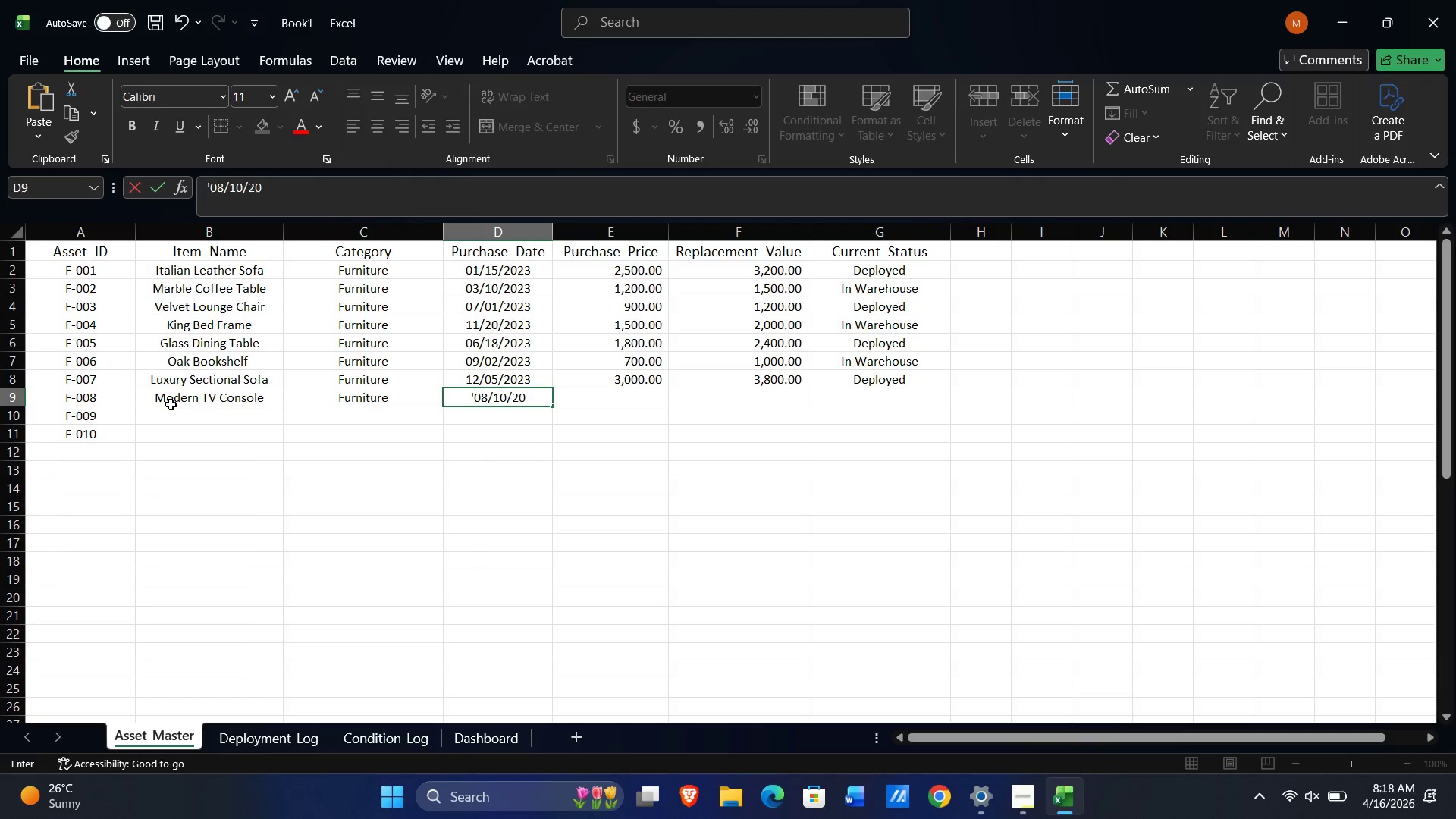 
key(Numpad0)
 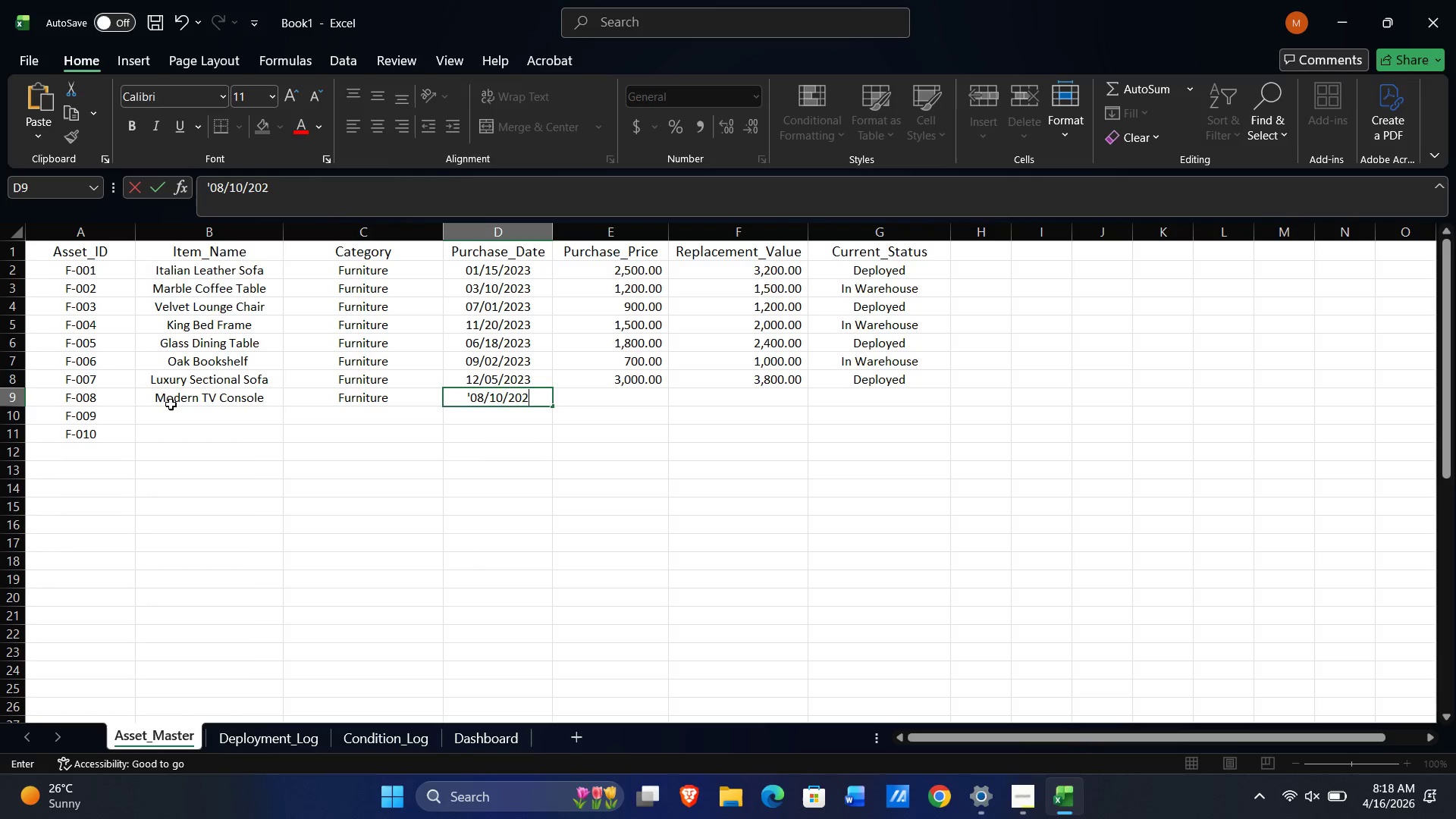 
key(Numpad2)
 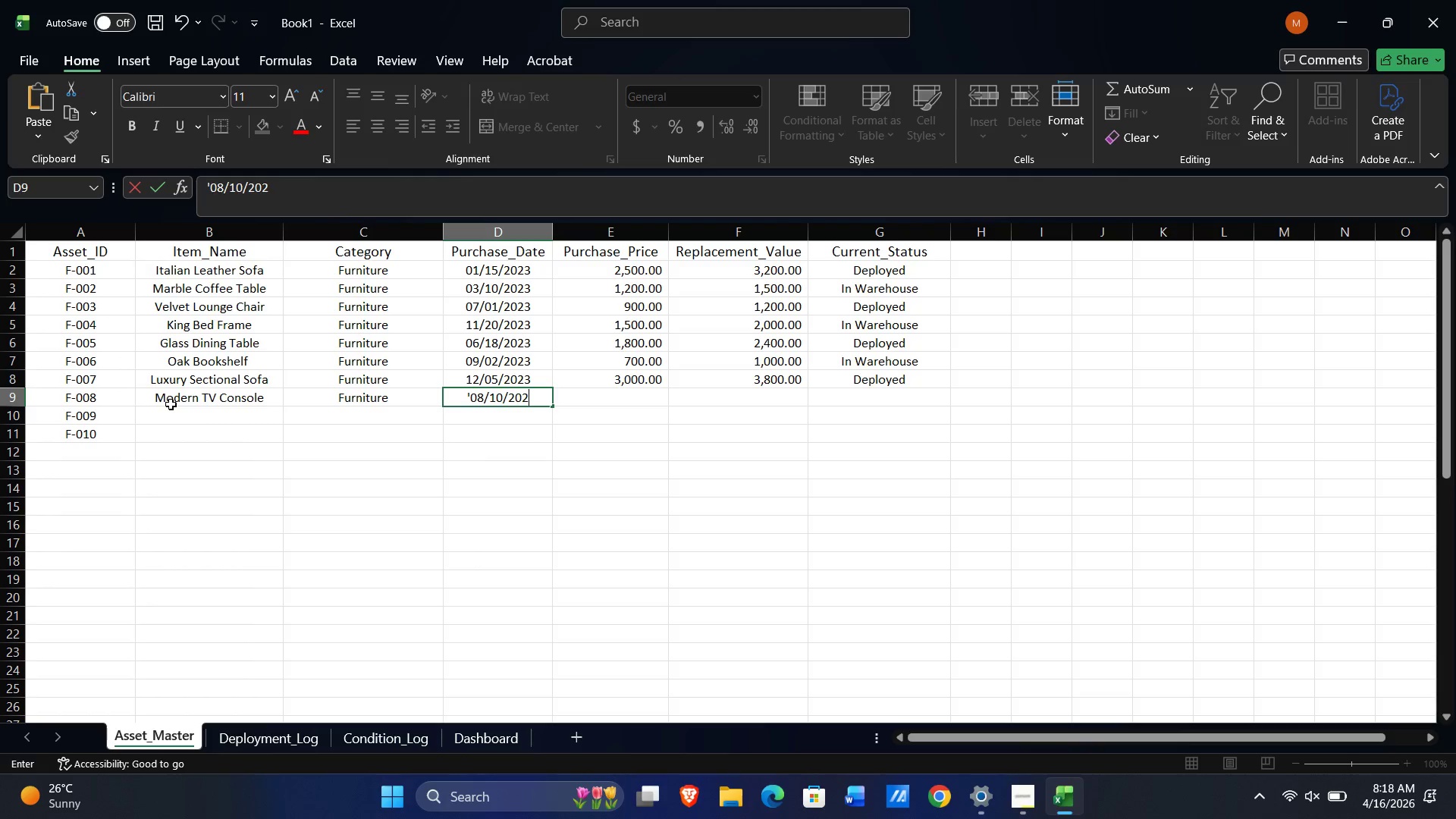 
key(Numpad3)
 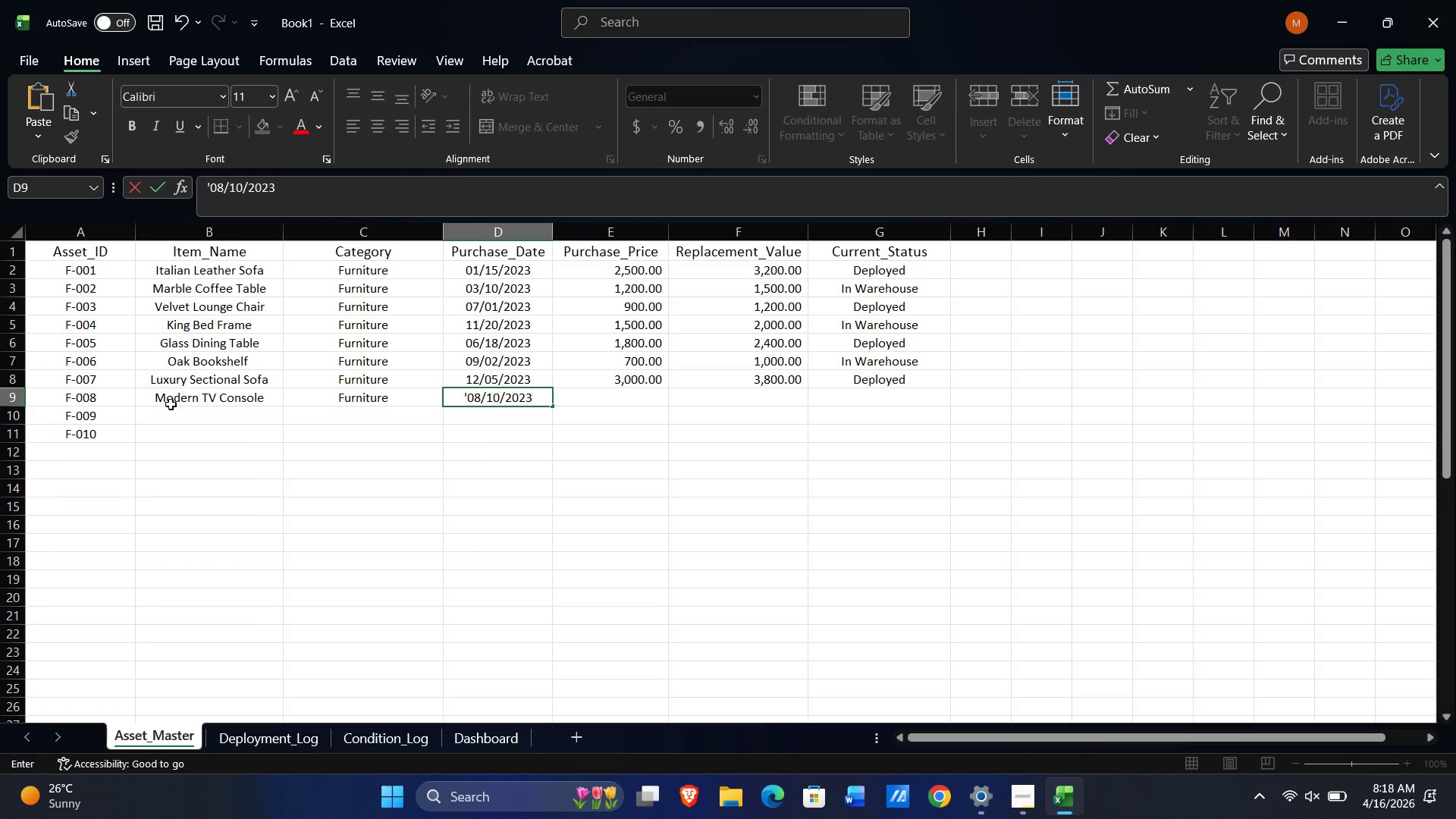 
key(Tab)
 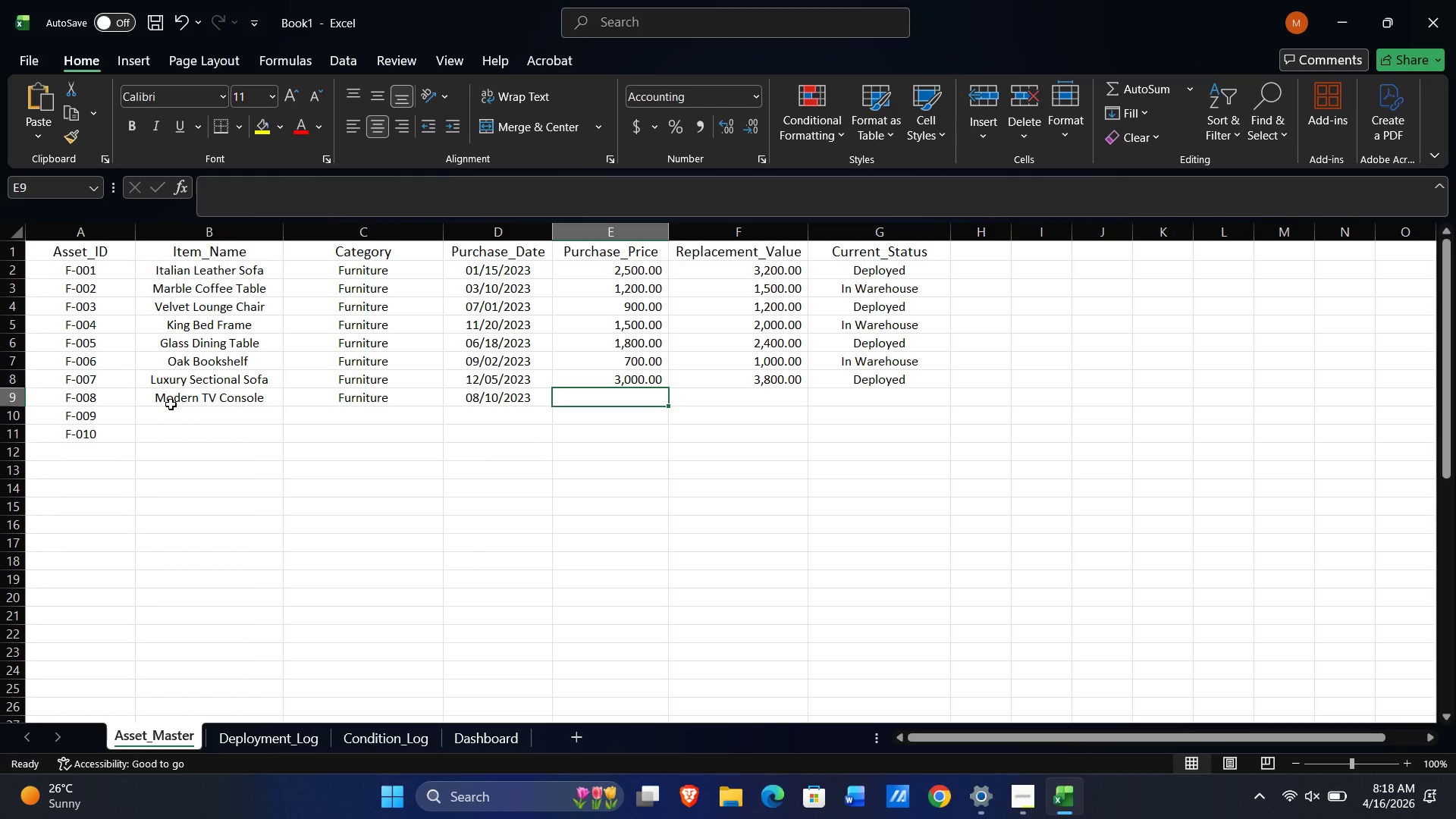 
wait(6.59)
 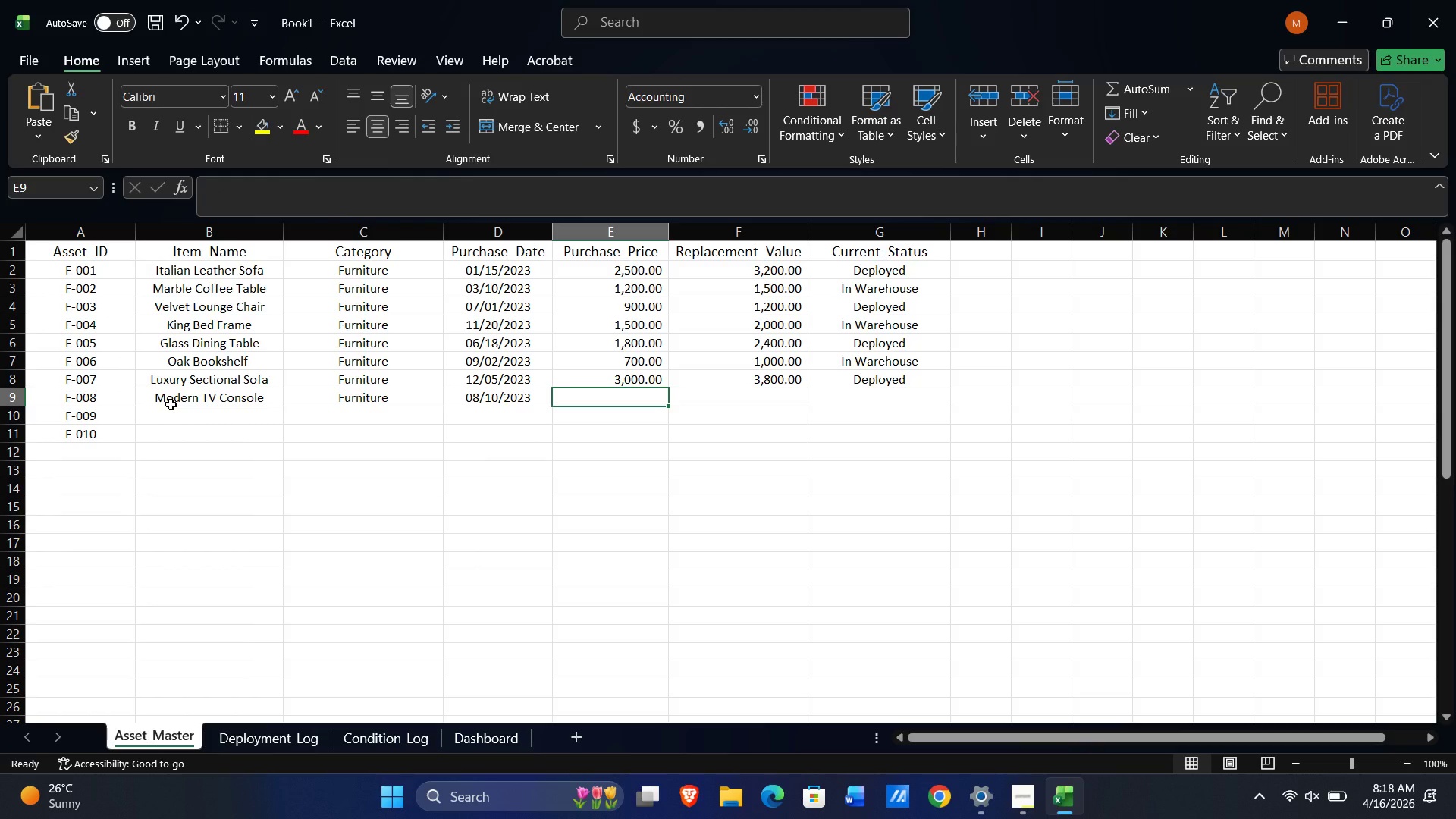 
key(Numpad8)
 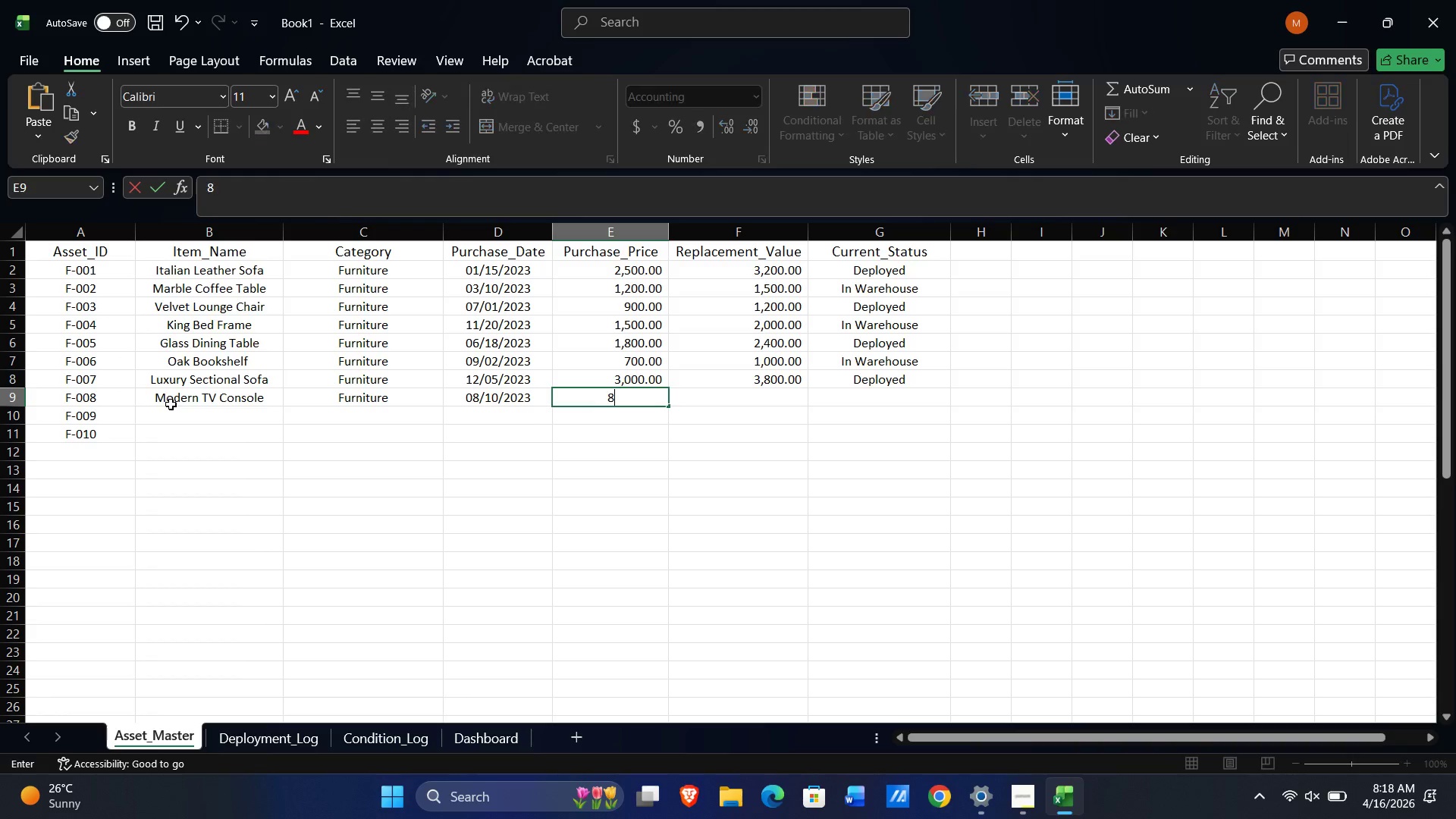 
key(Numpad5)
 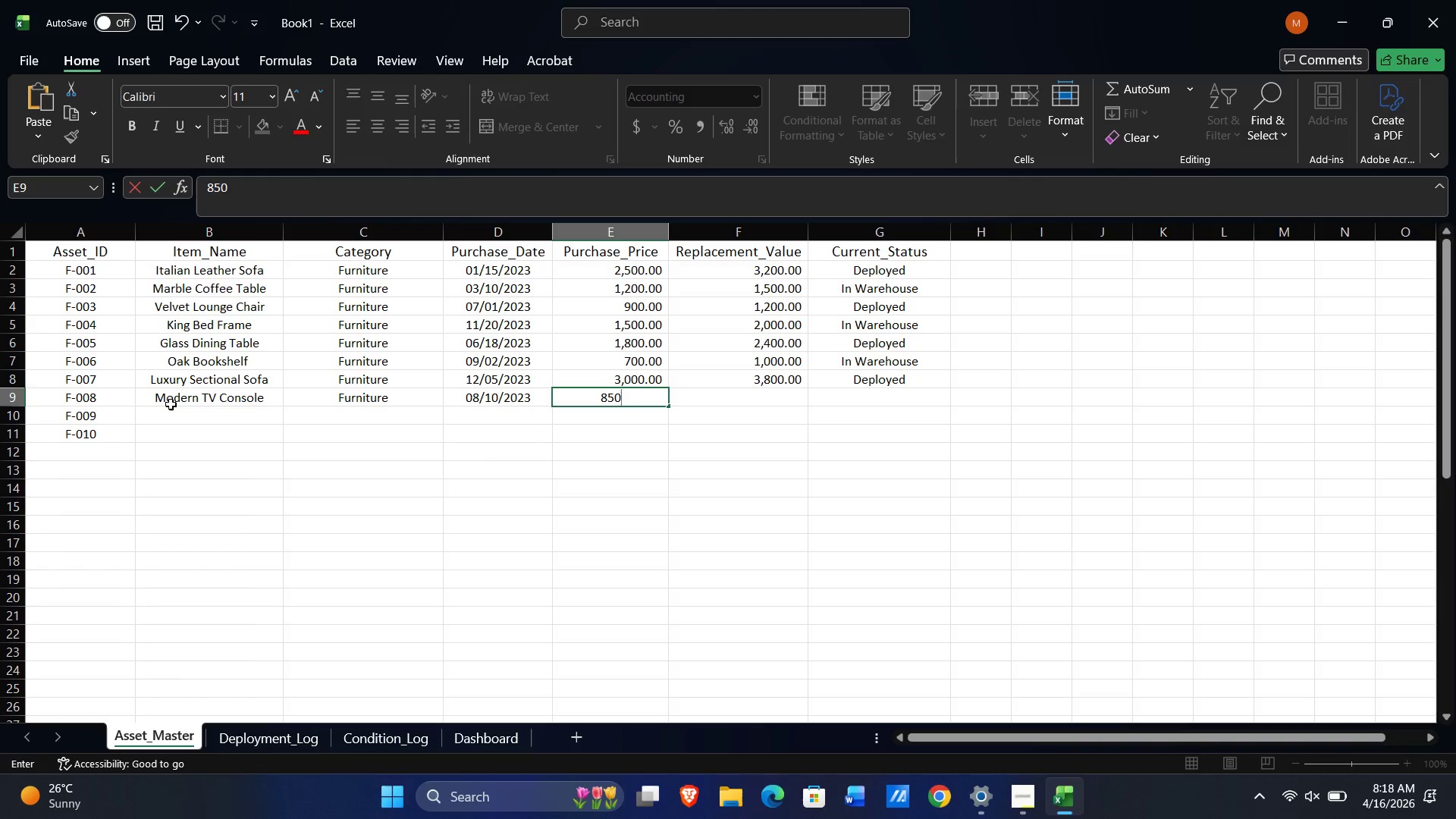 
key(Numpad0)
 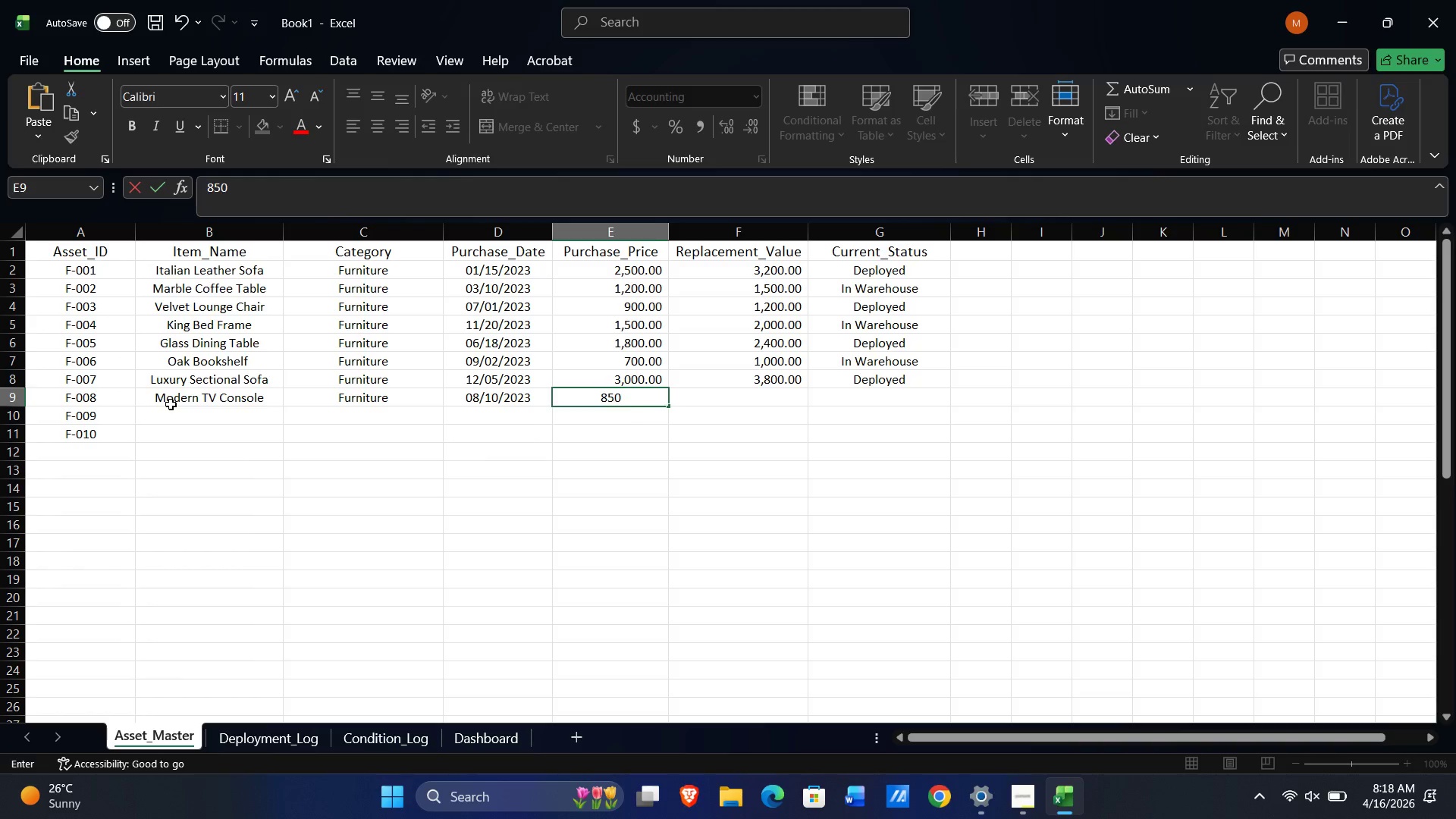 
key(Tab)
 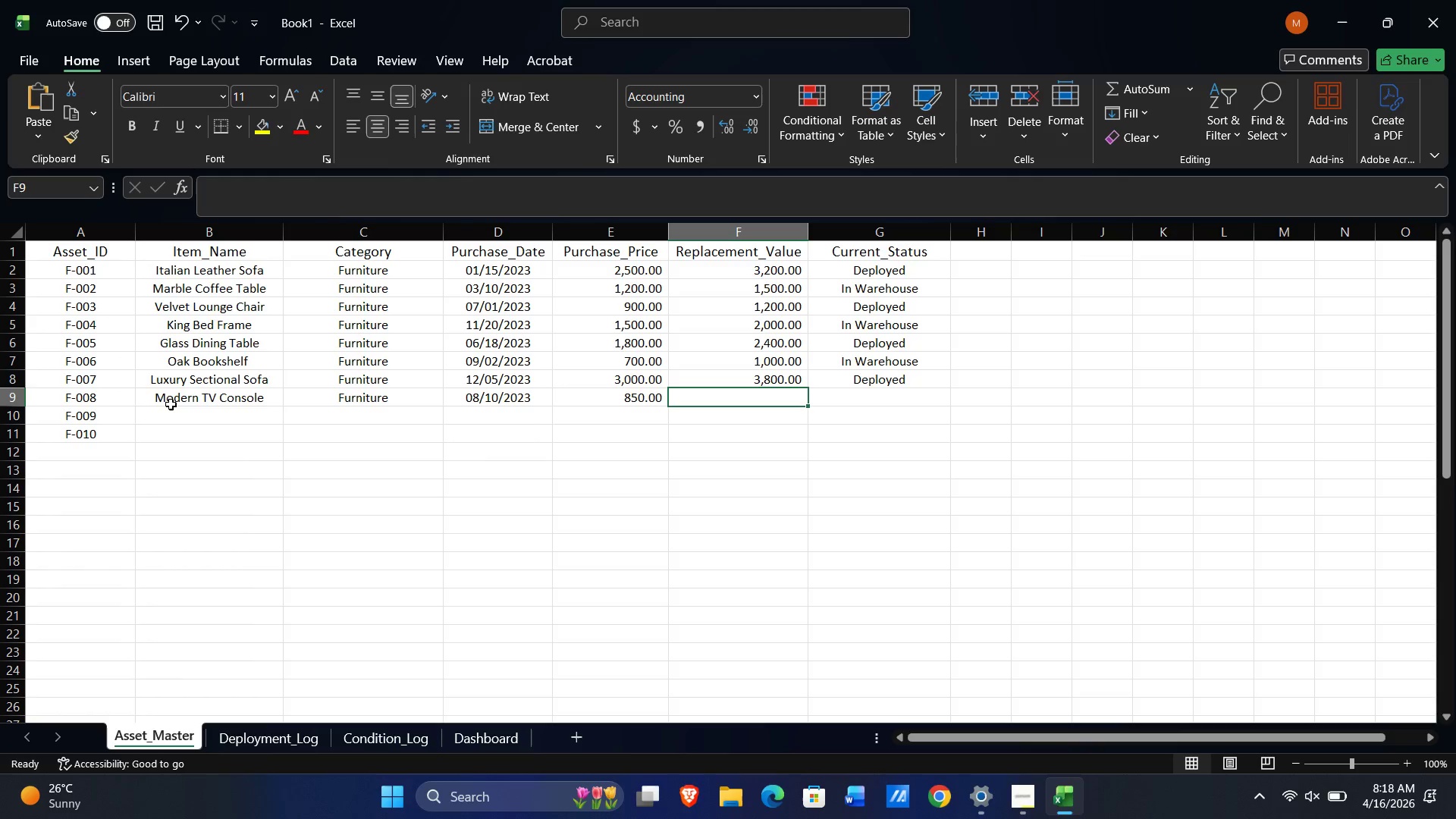 
key(Numpad1)
 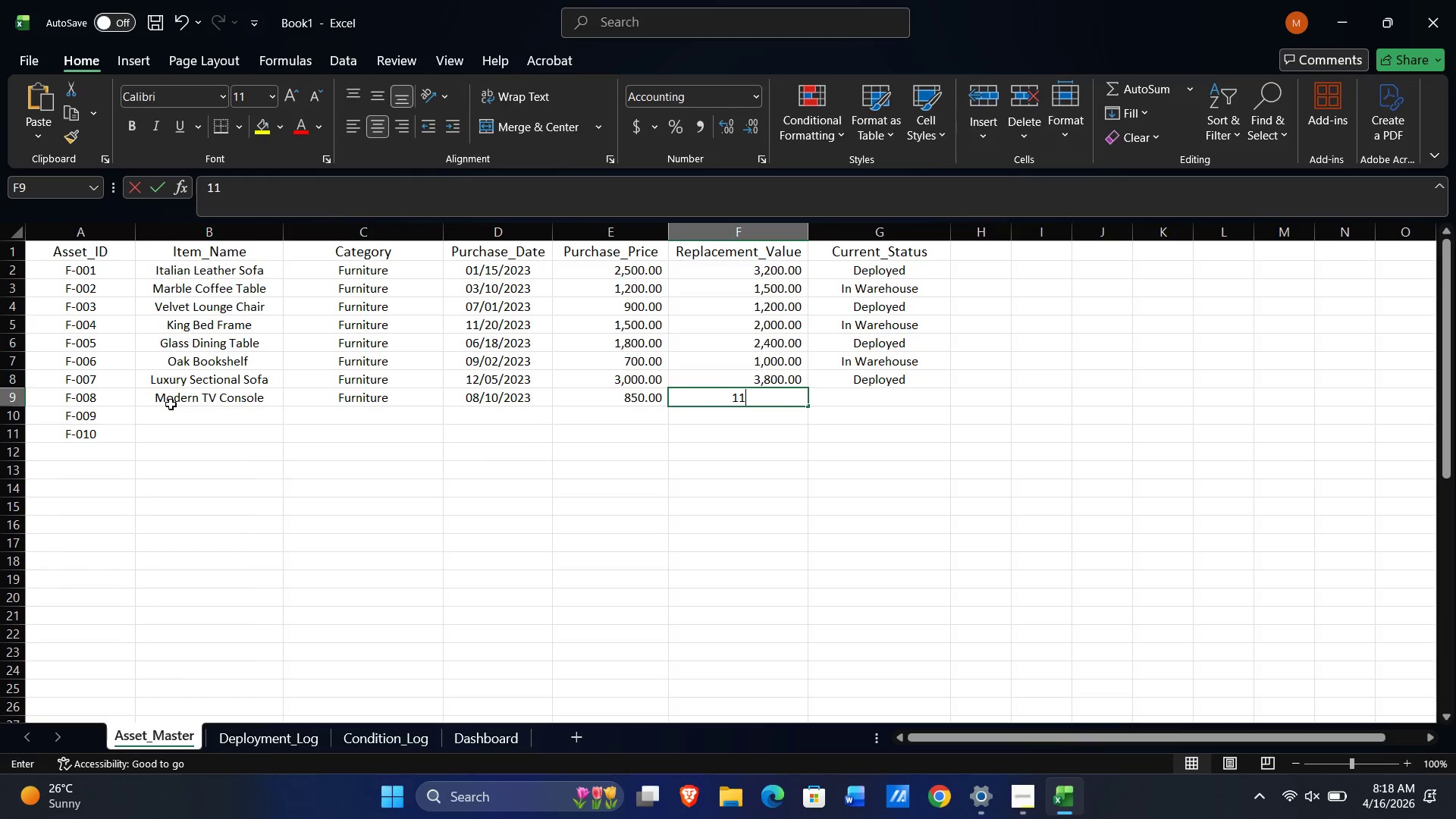 
key(Numpad1)
 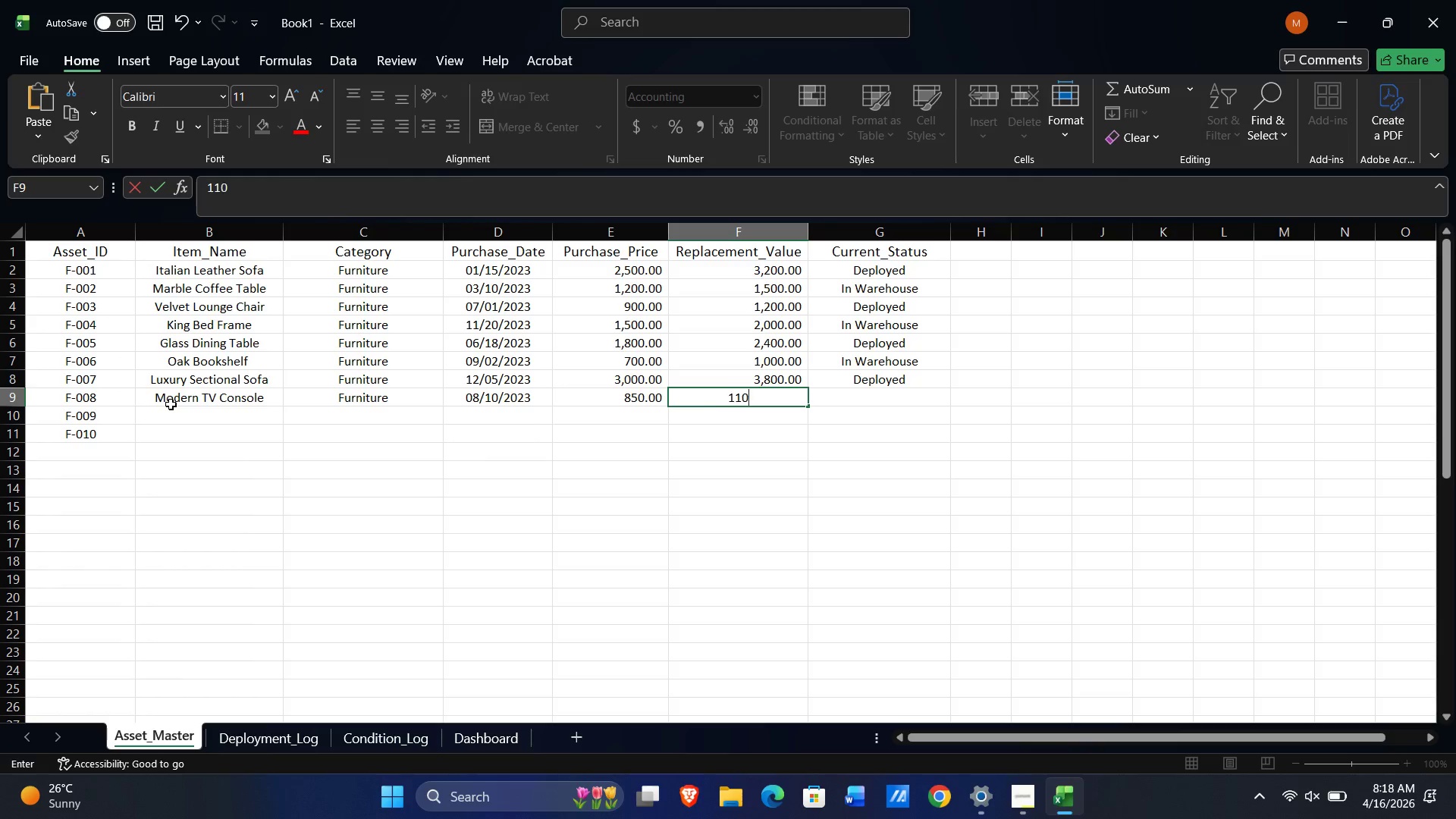 
key(Numpad0)
 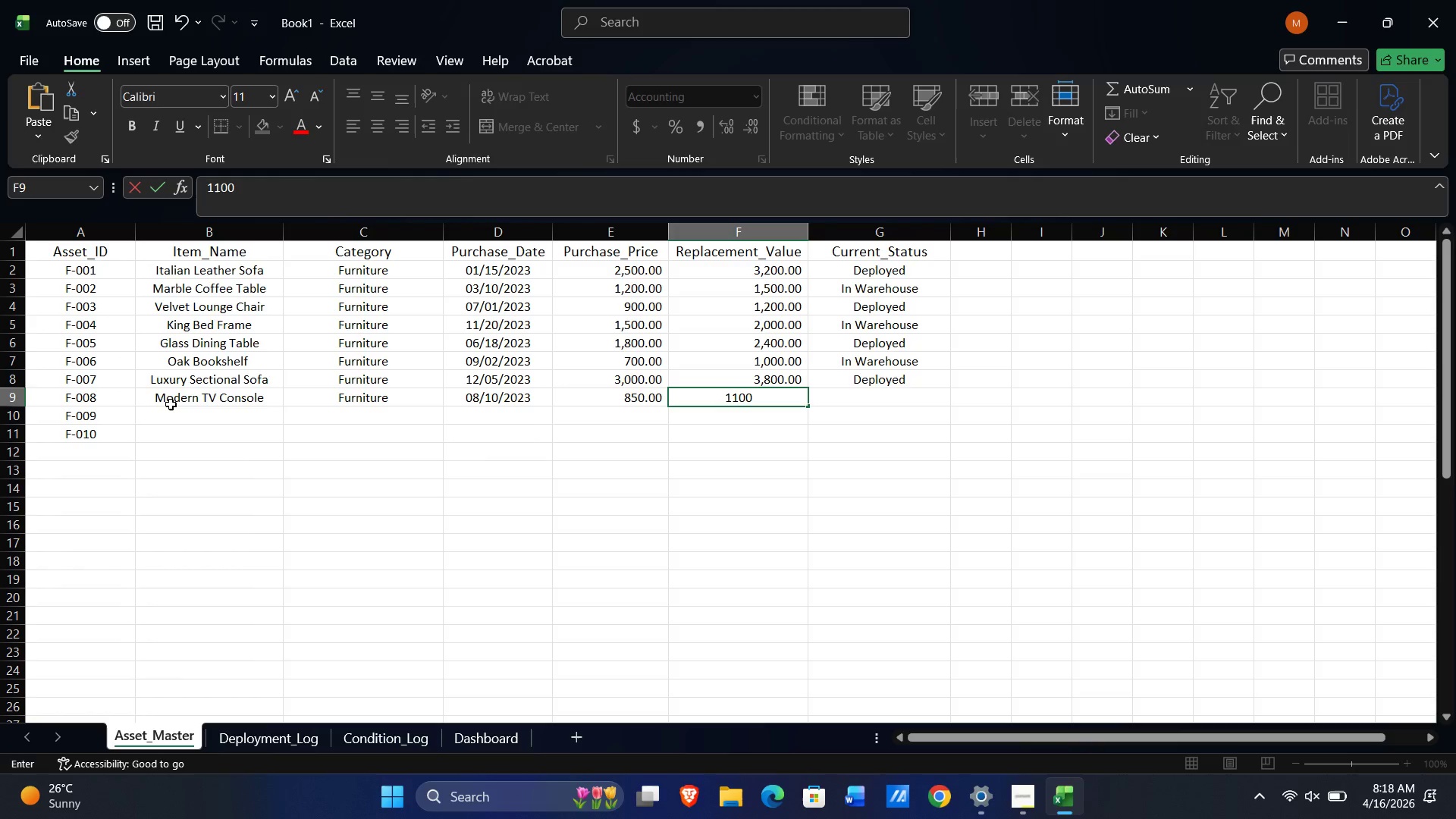 
key(Numpad0)
 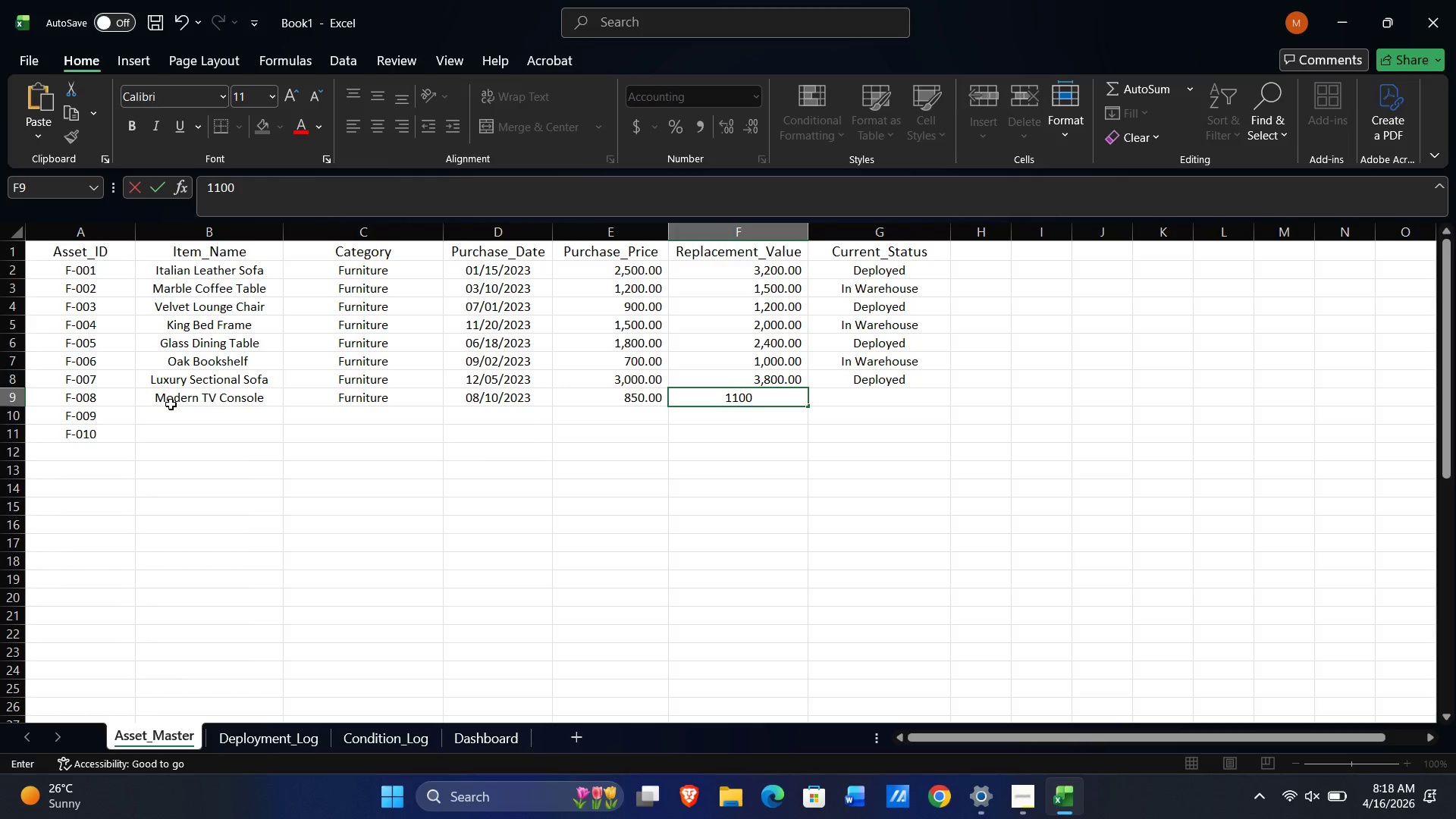 
key(Tab)
 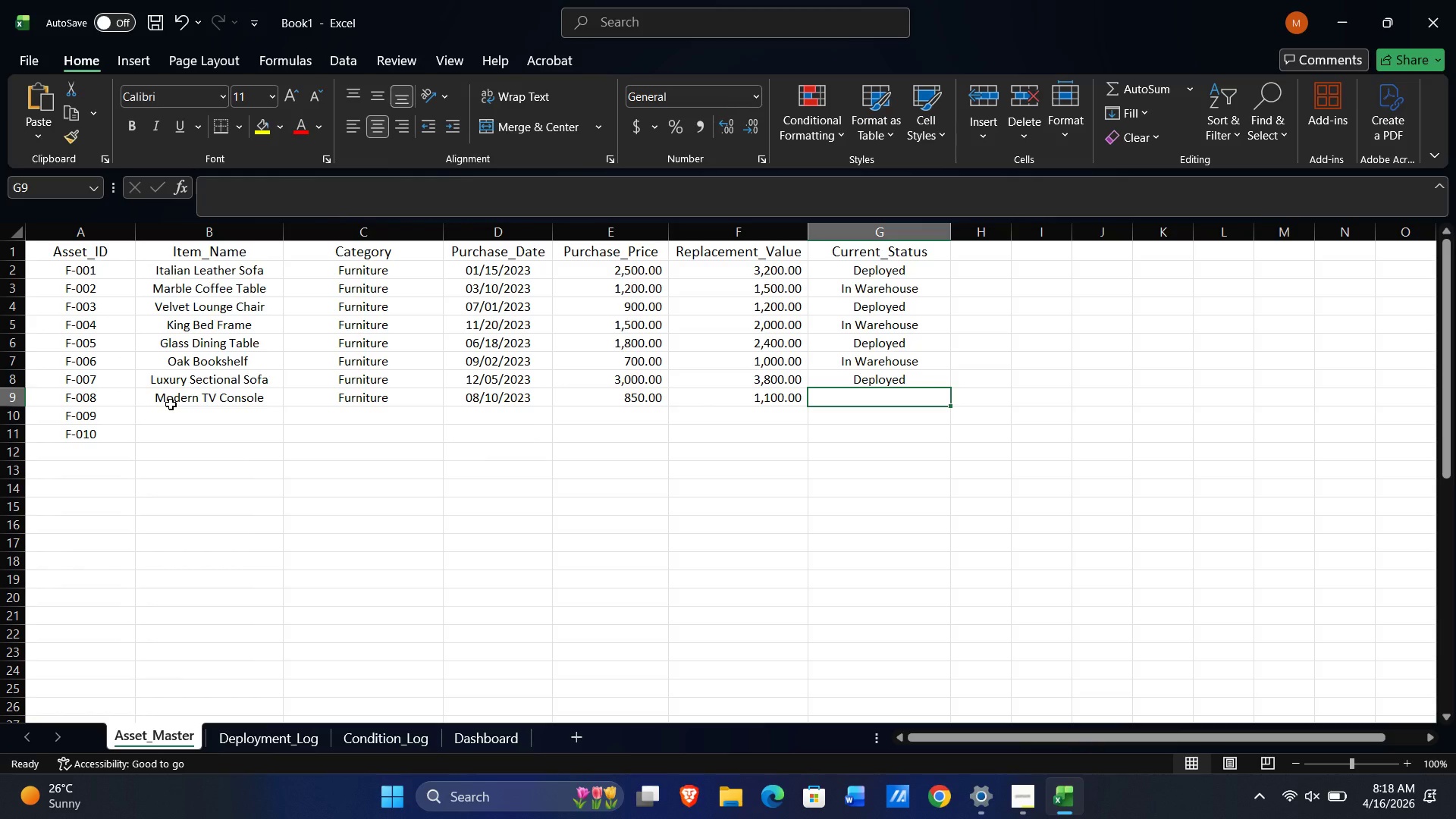 
wait(7.75)
 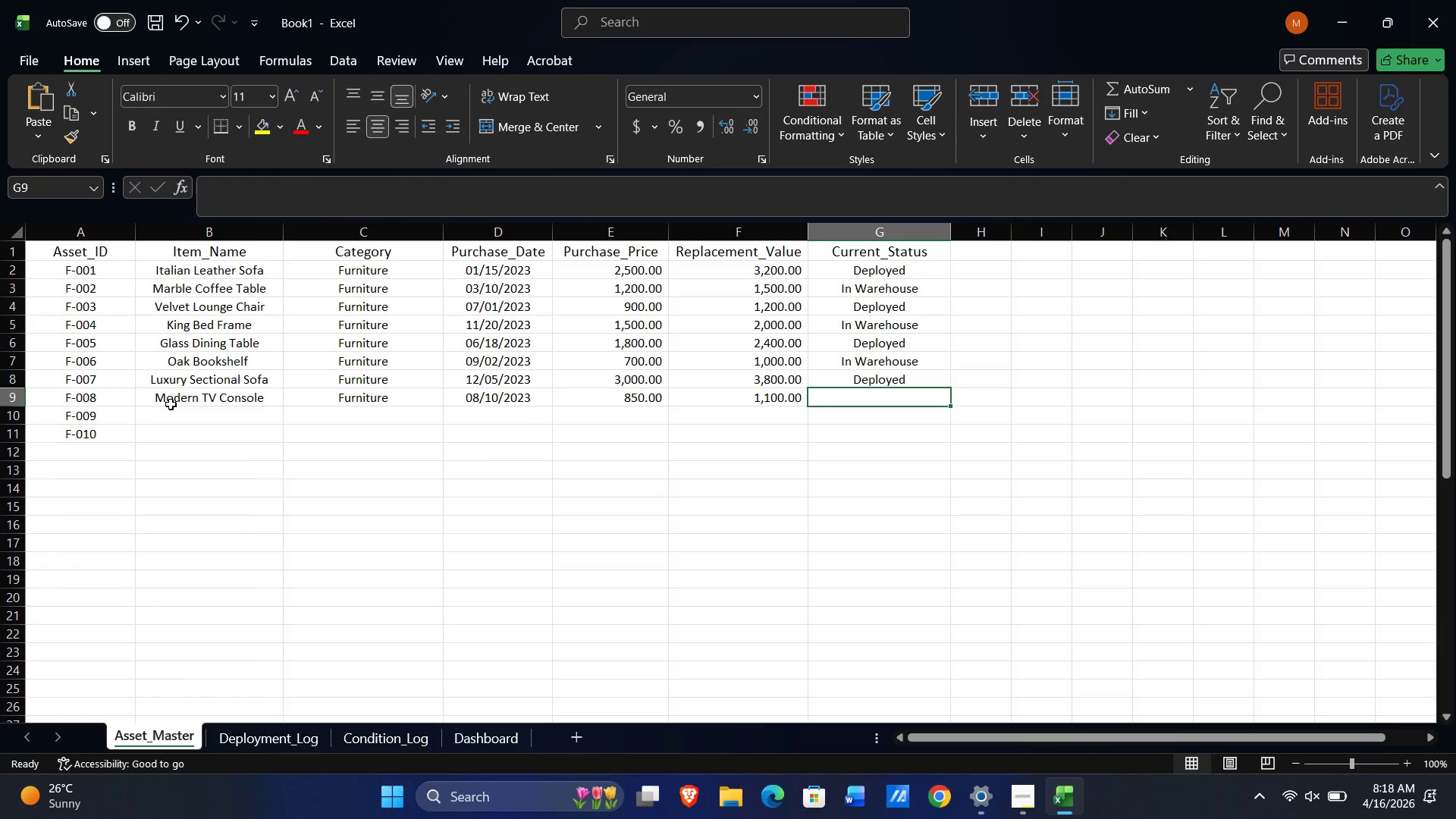 
key(Shift+D)
 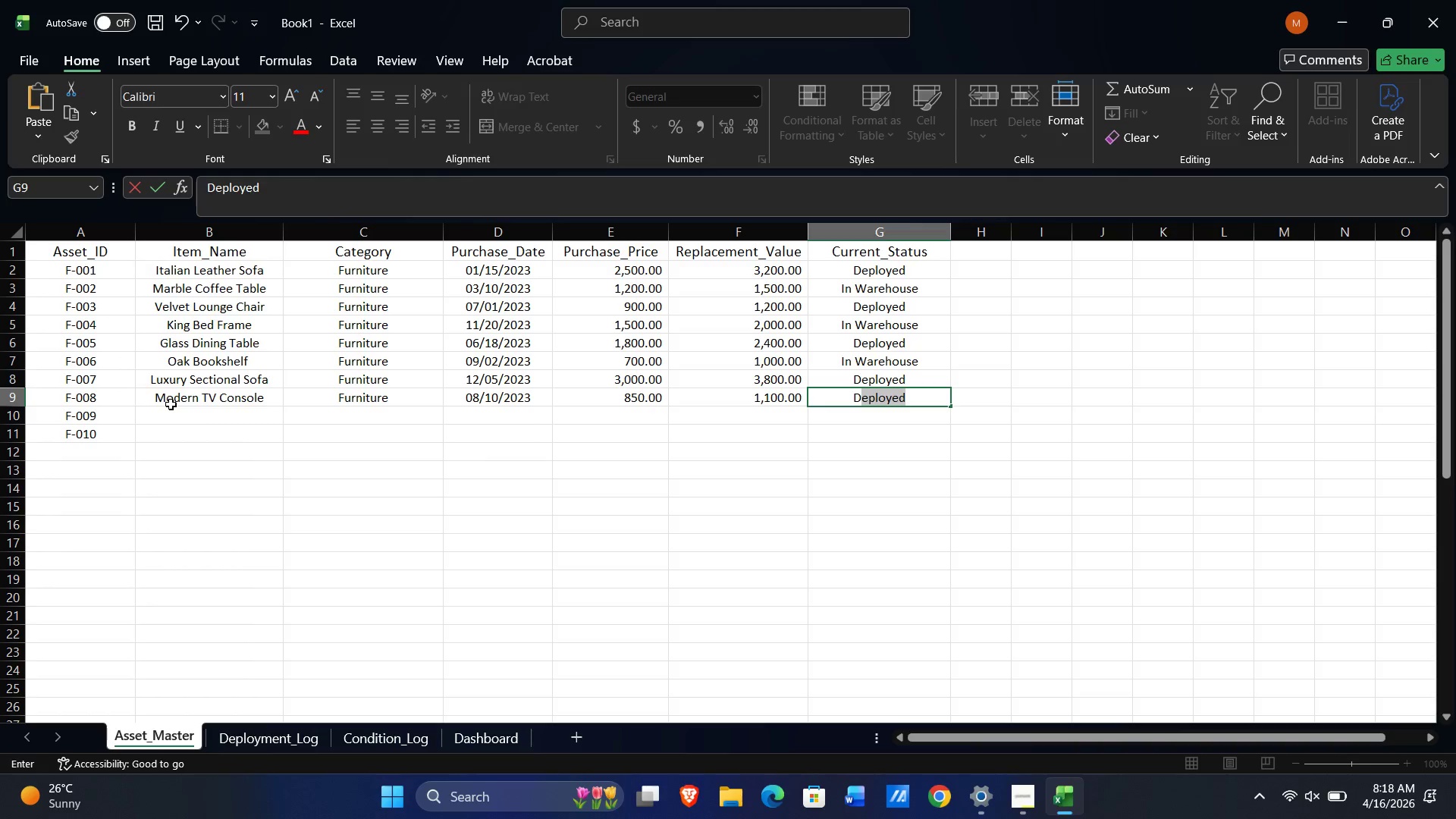 
key(NumpadEnter)
 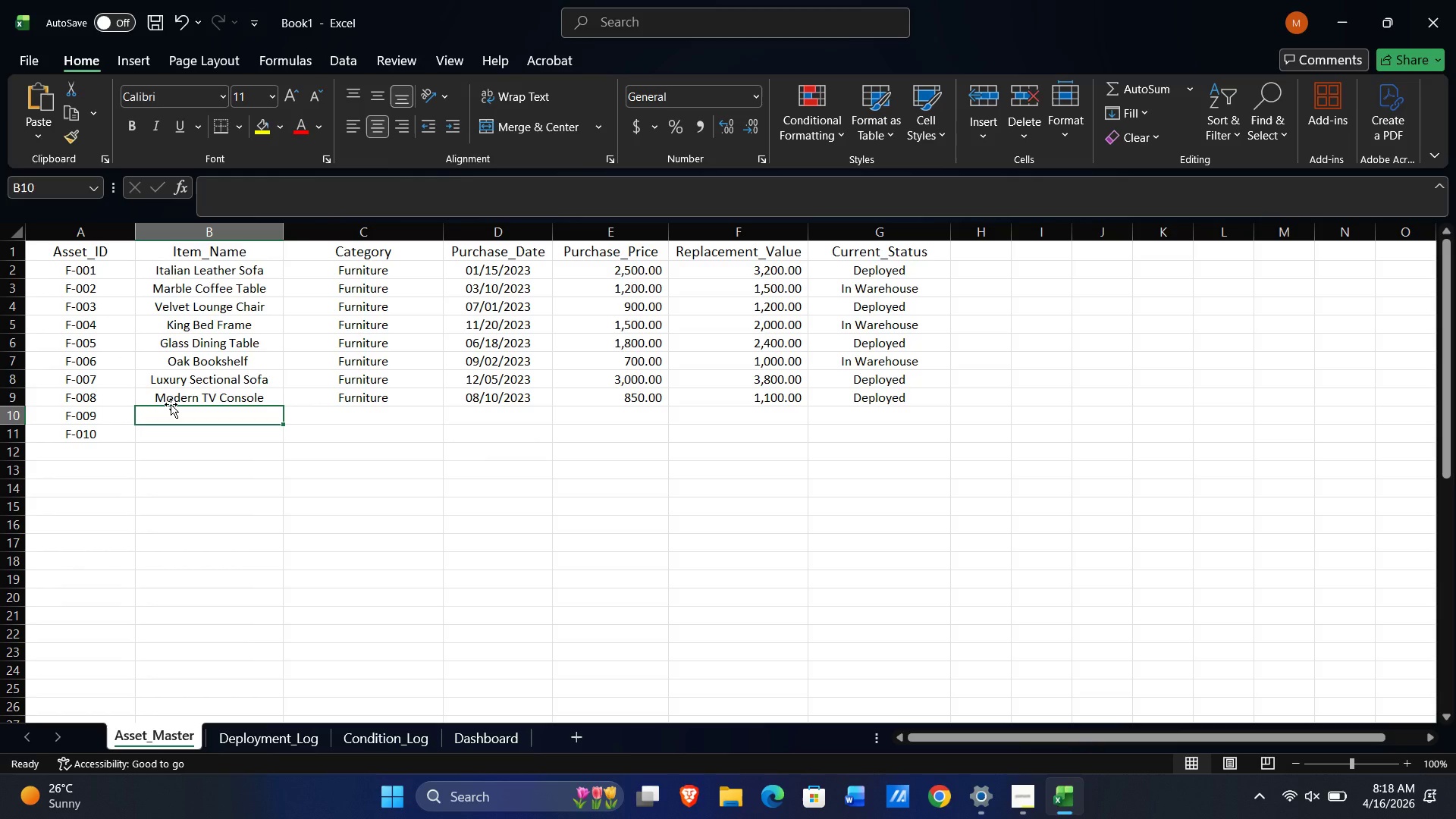 
wait(7.56)
 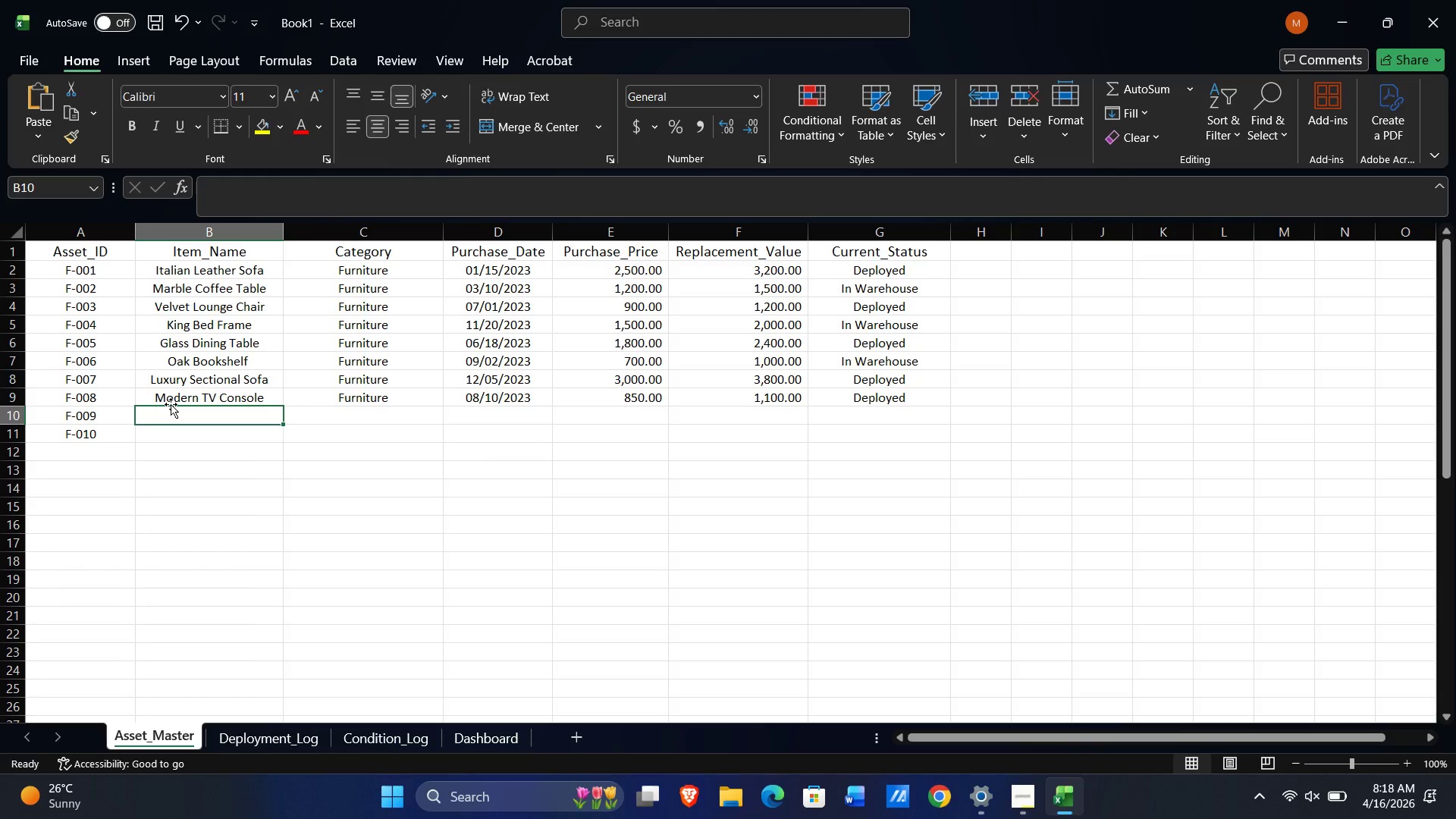 
type(Designer armchair[F2])
 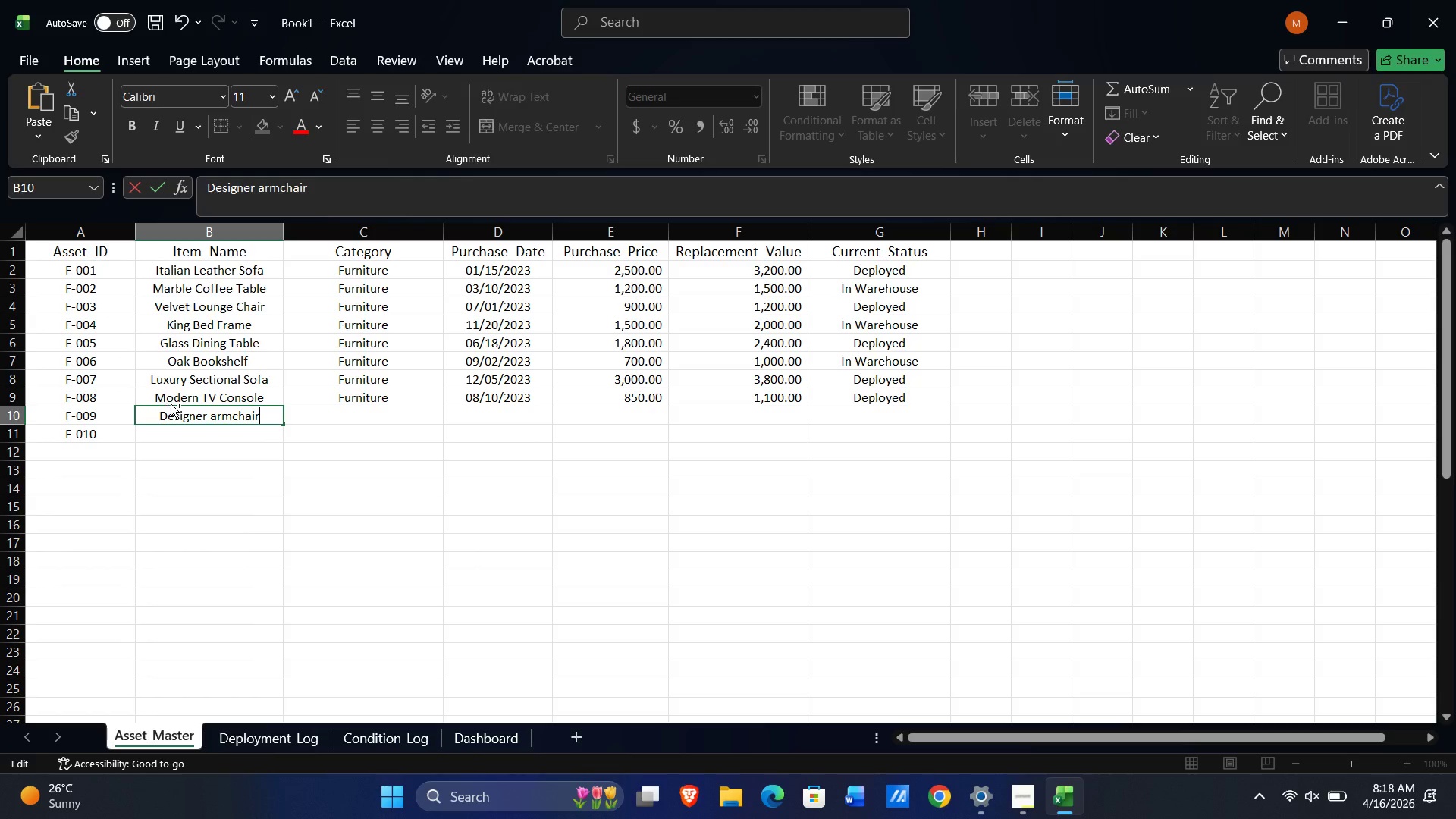 
key(Control+ControlLeft)
 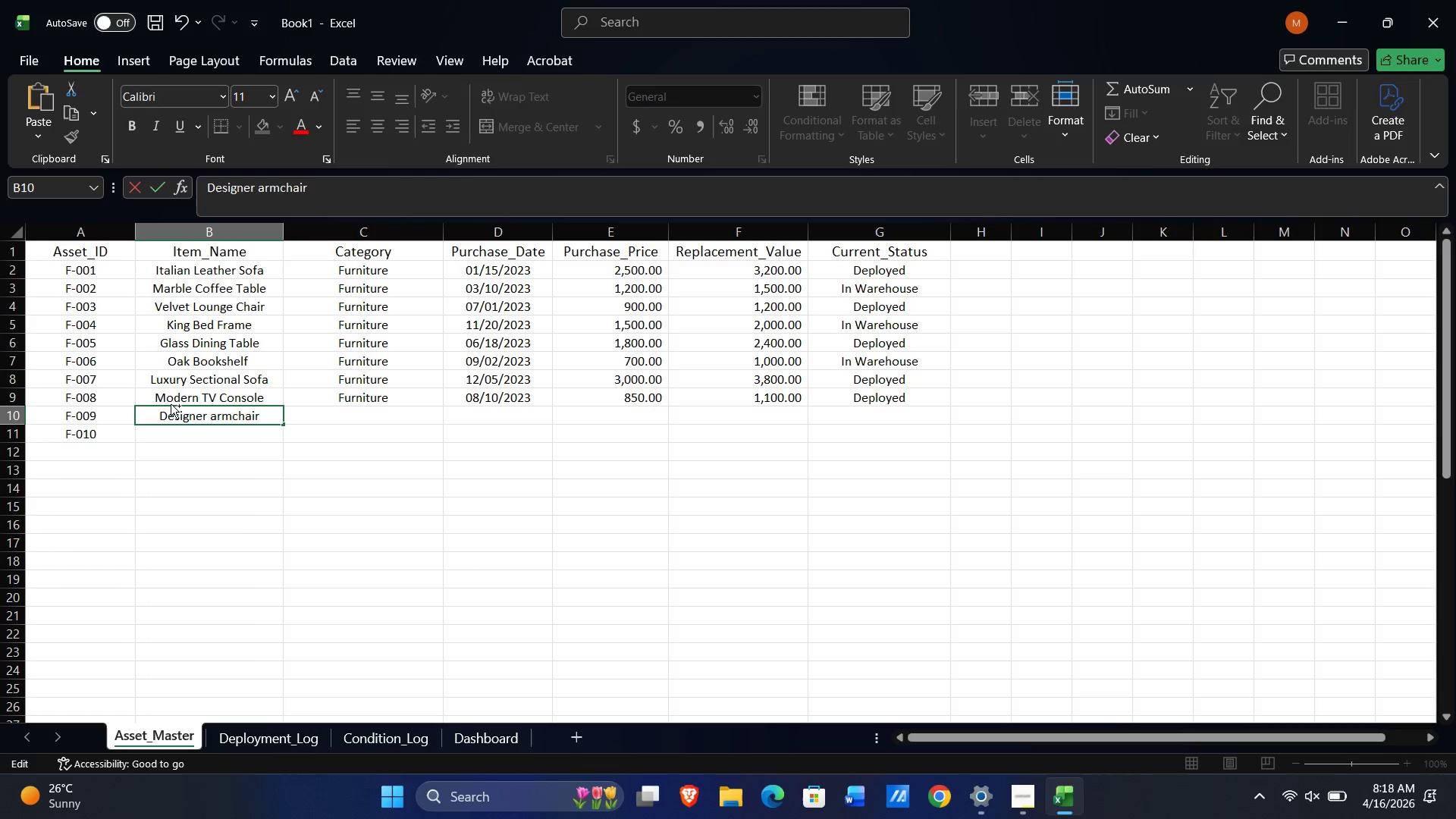 
key(Control+ArrowLeft)
 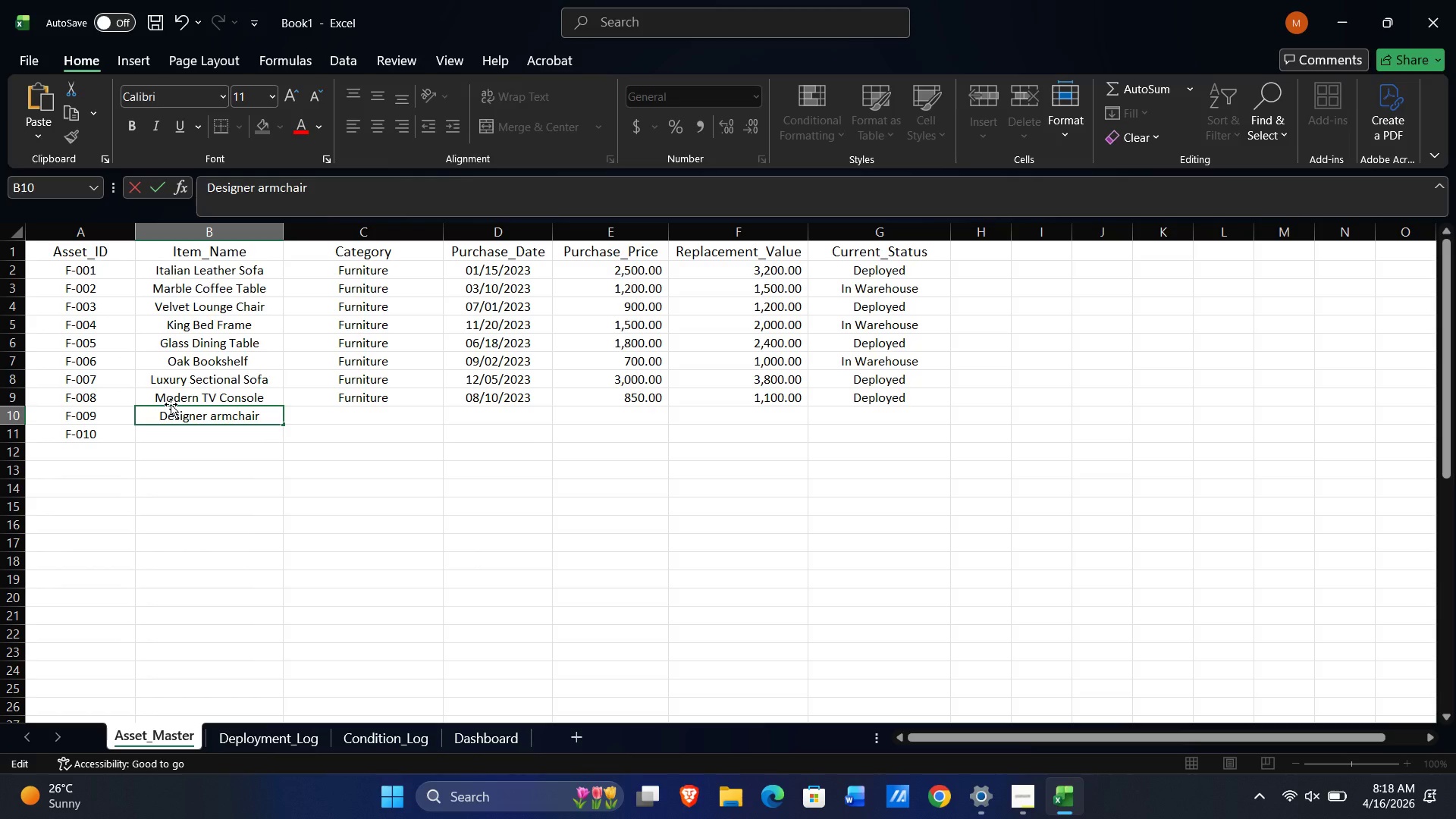 
key(Delete)
 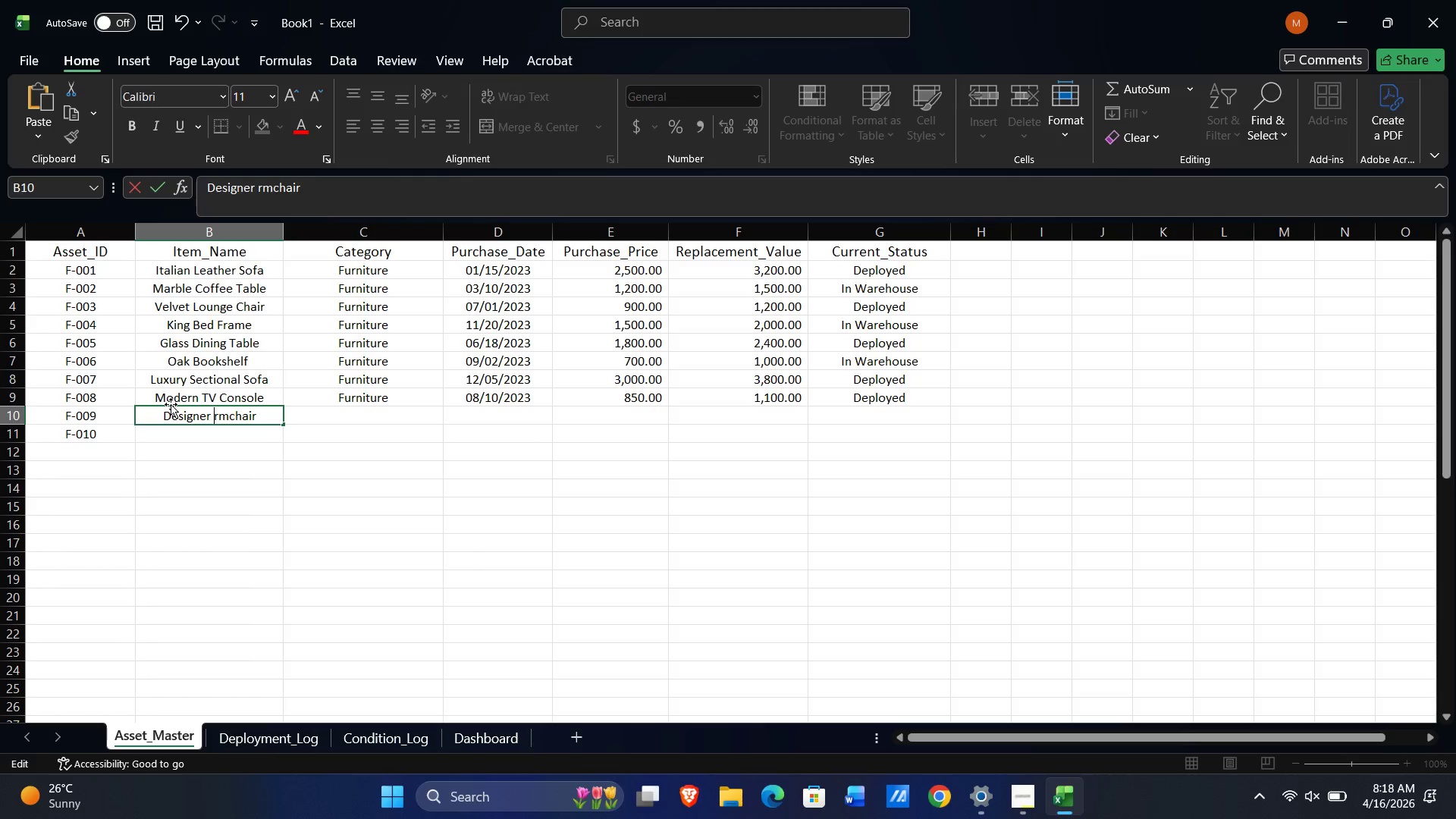 
key(Shift+ShiftLeft)
 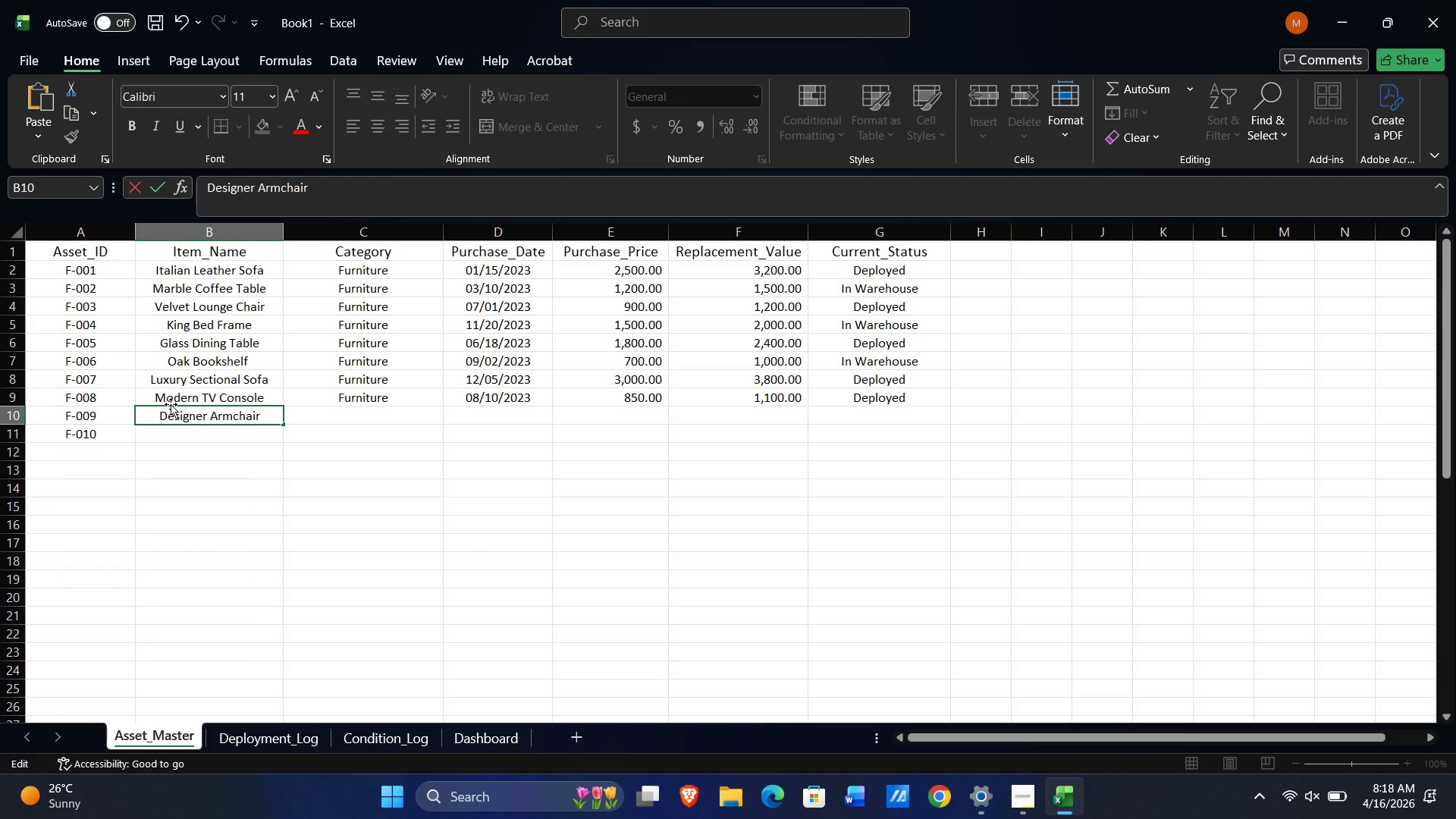 
key(Shift+A)
 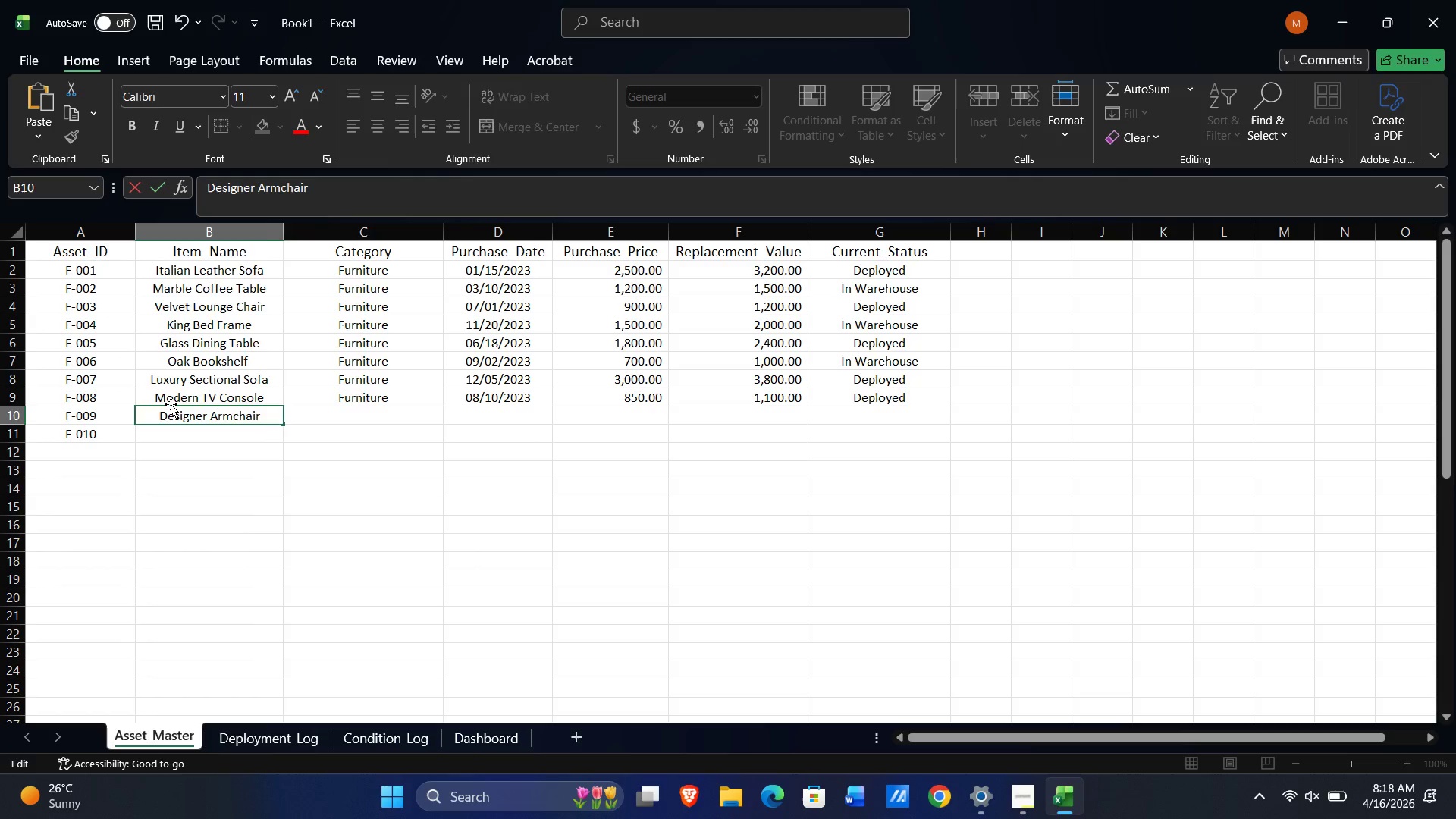 
key(Tab)
 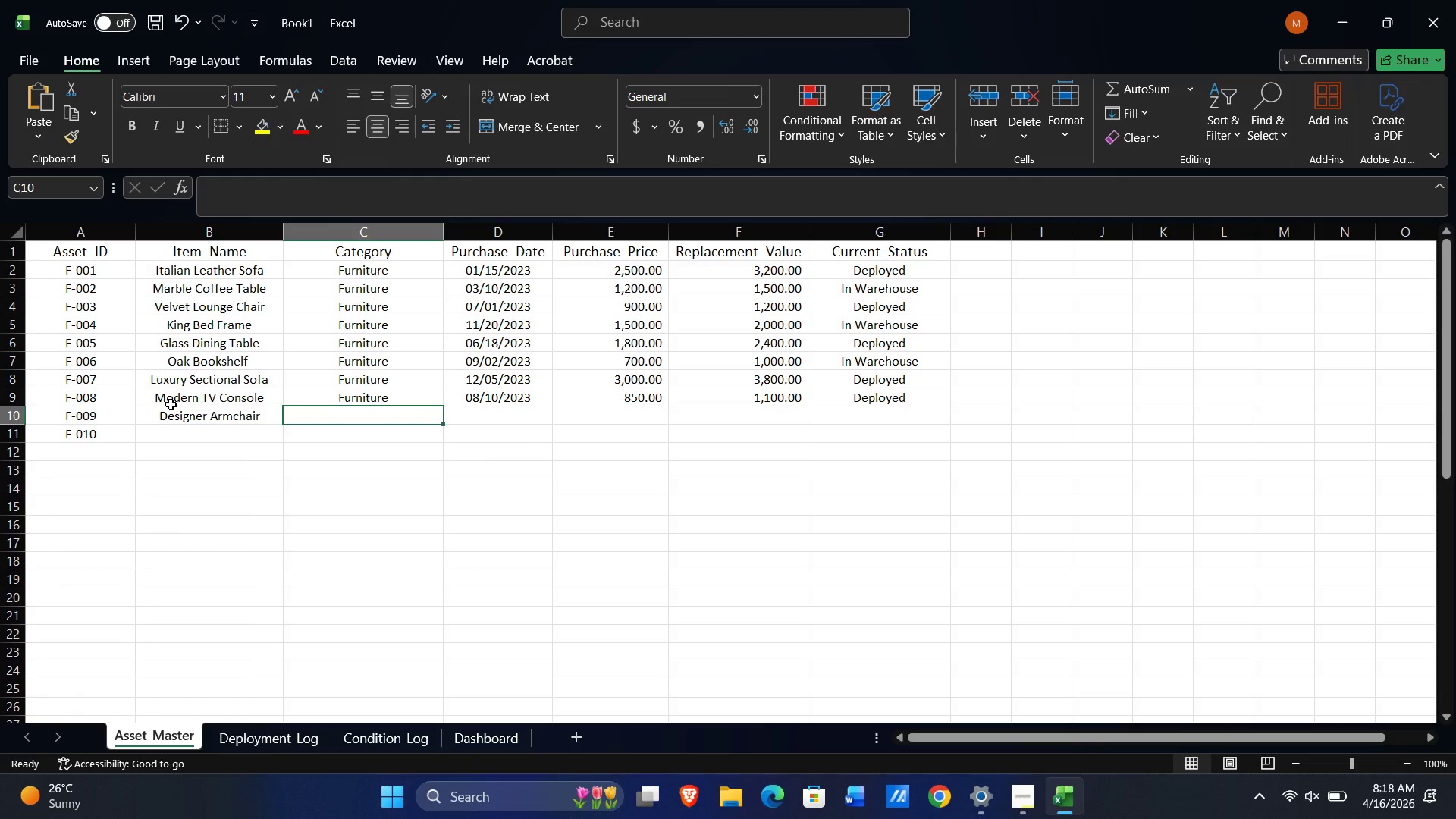 
wait(5.23)
 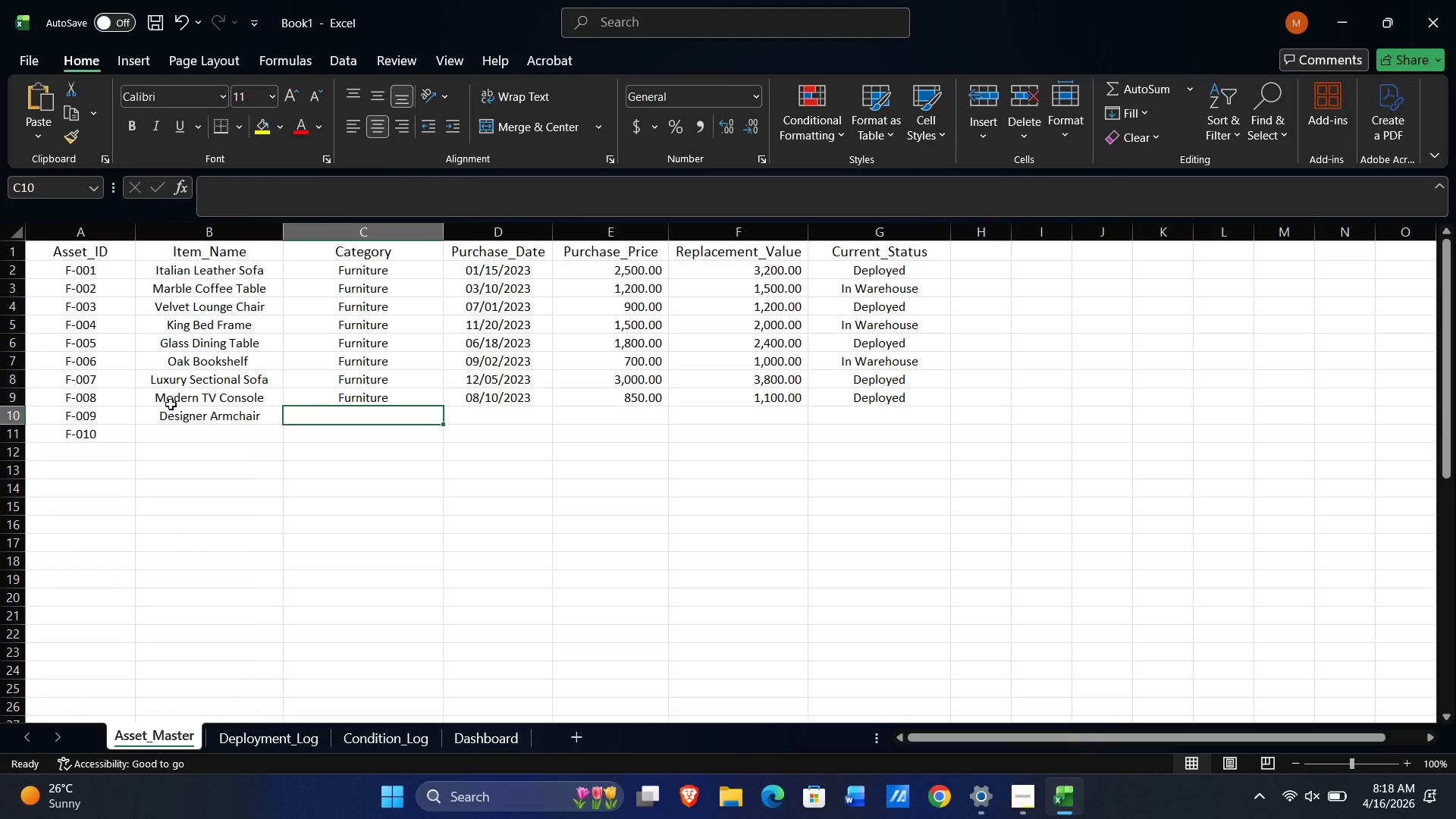 
key(Shift+D)
 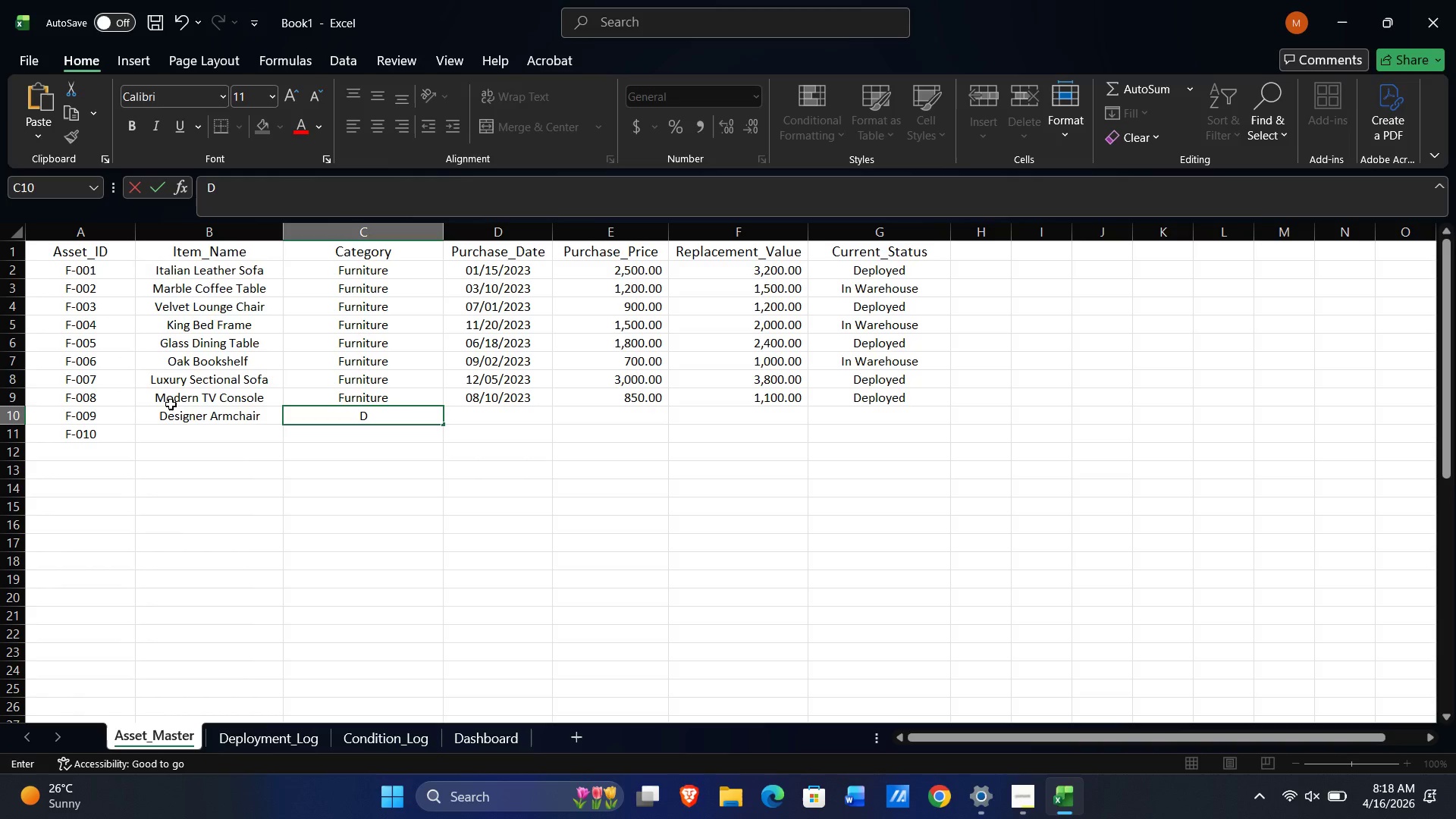 
key(NumpadAdd)
 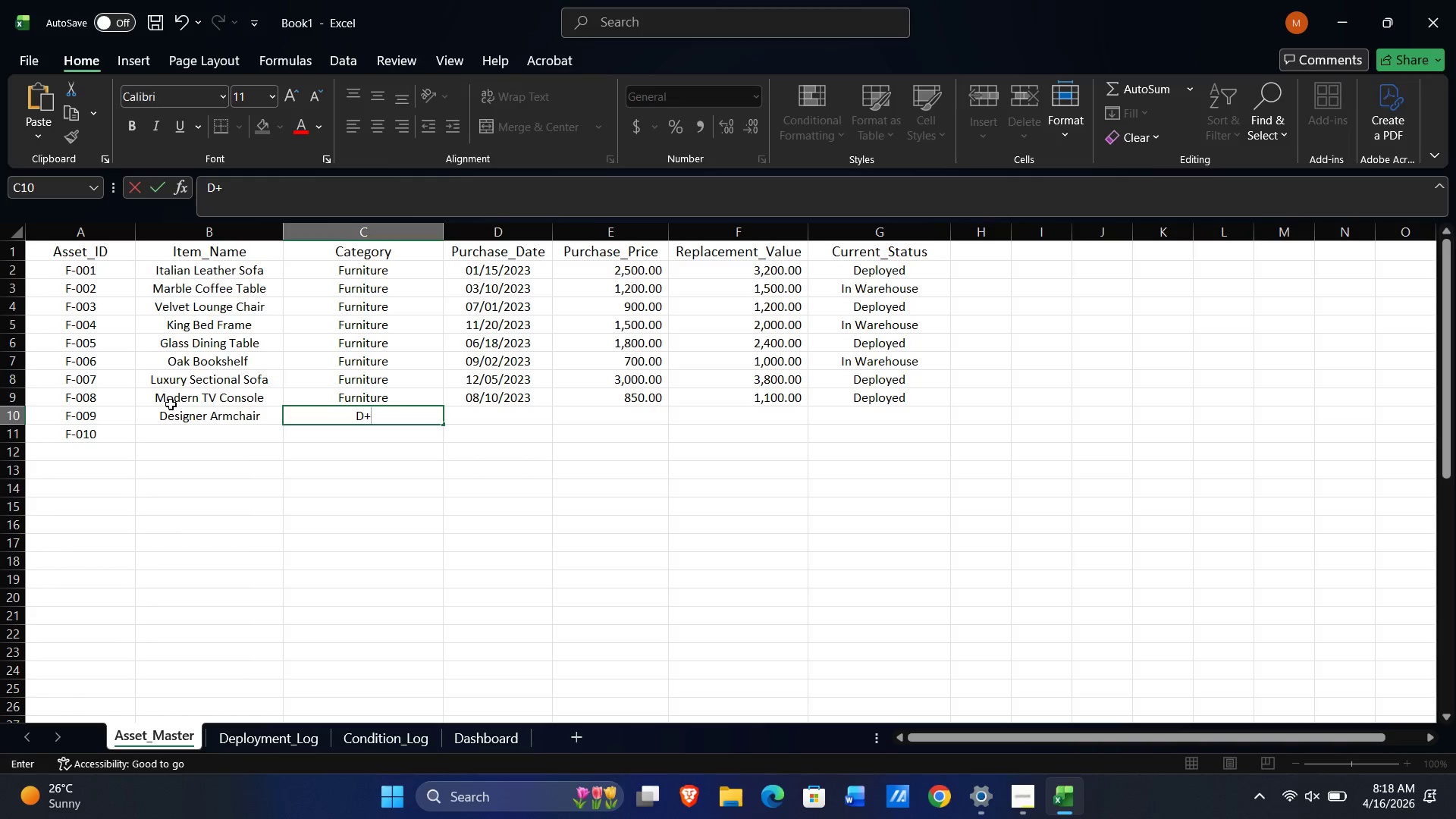 
key(Shift+ShiftLeft)
 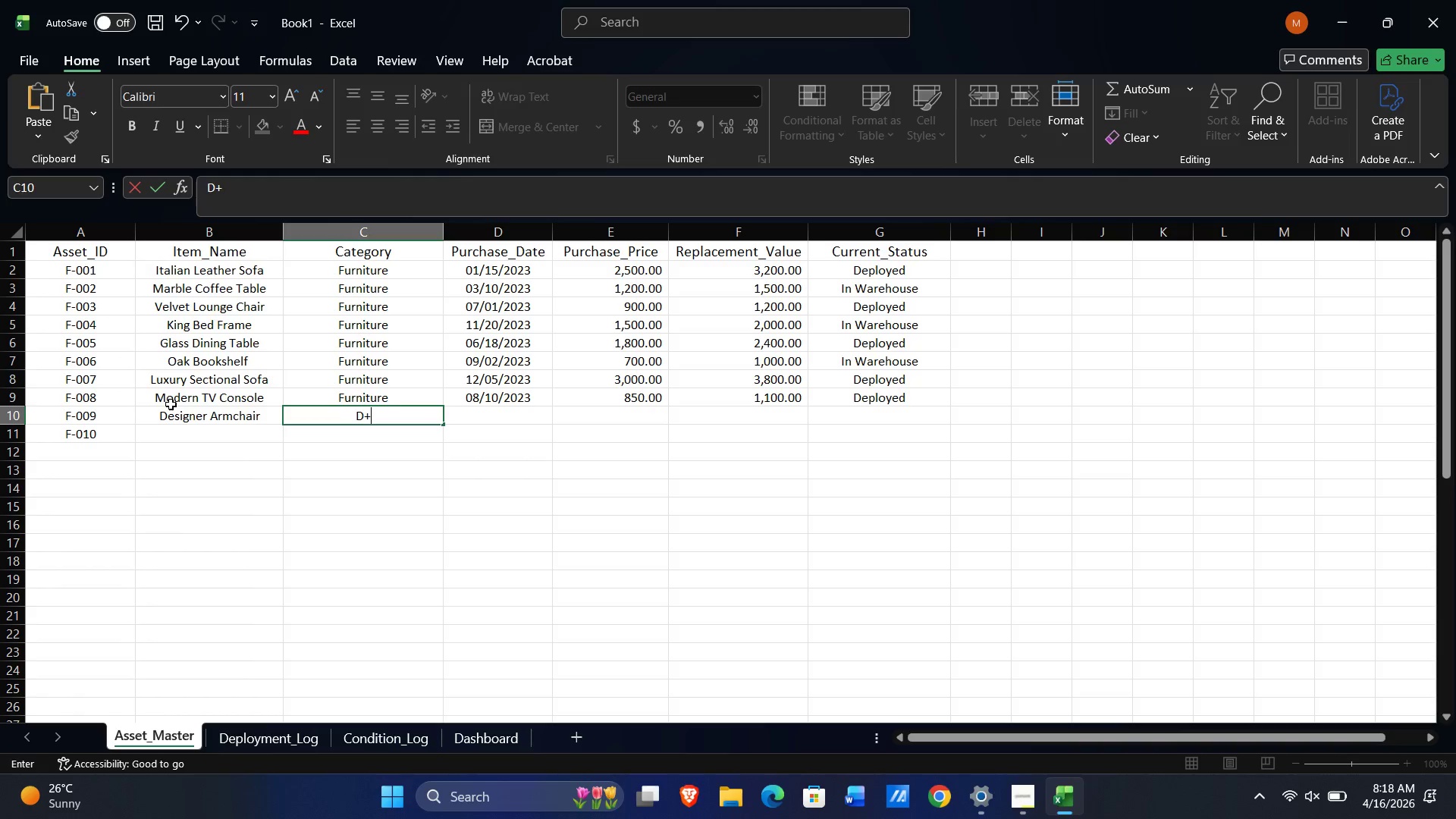 
key(Backspace)
 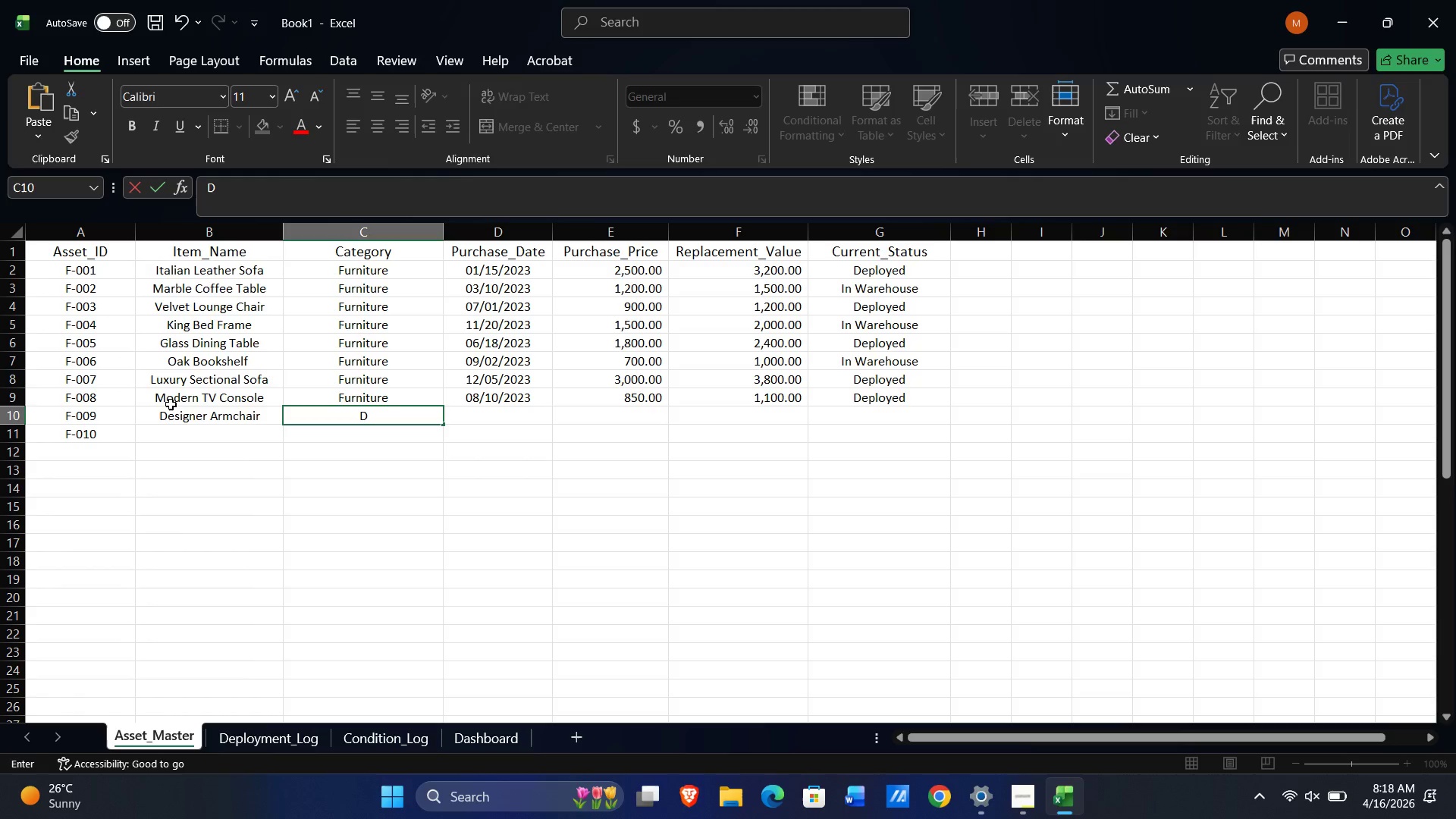 
hold_key(key=ShiftLeft, duration=0.45)
 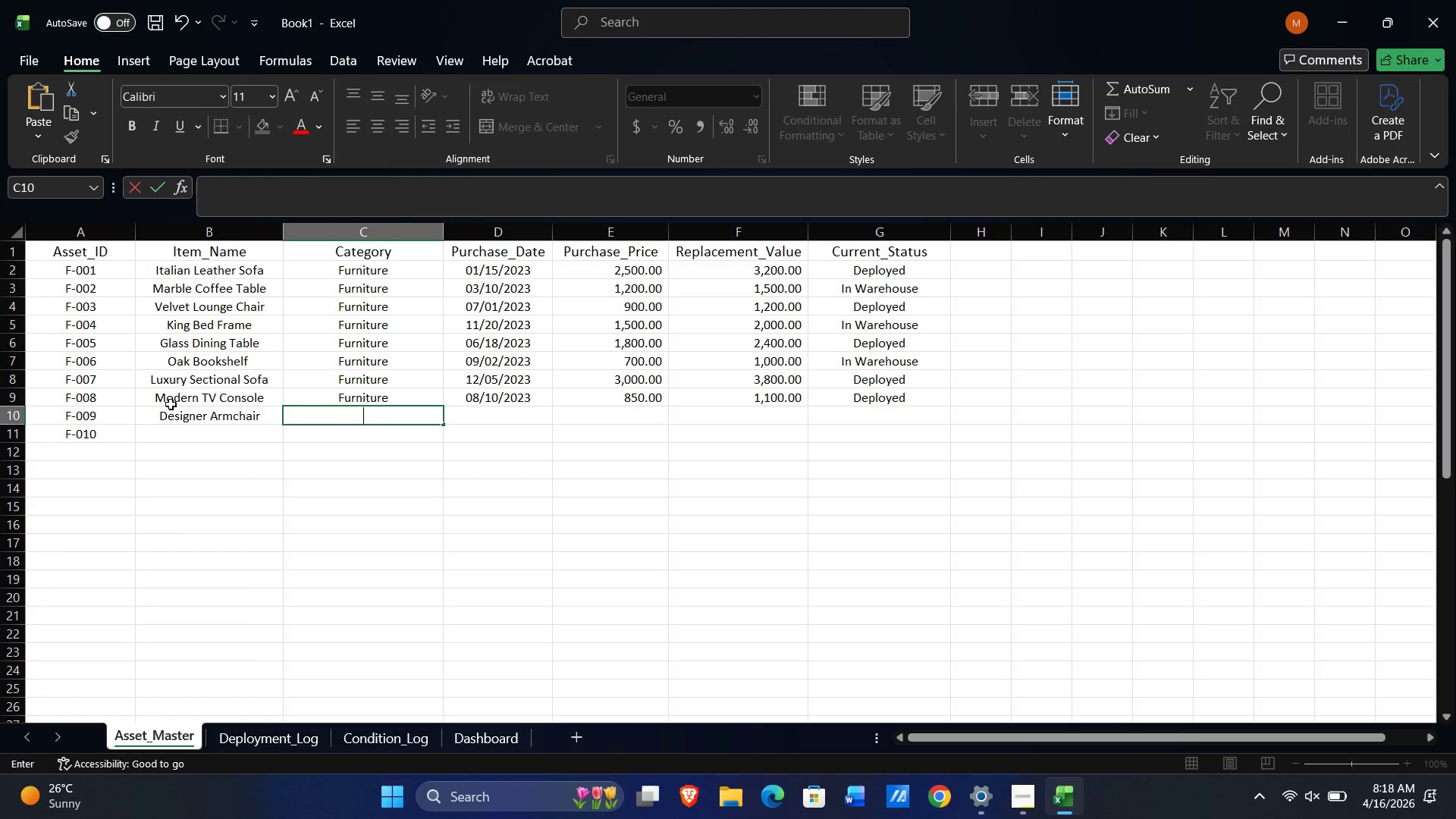 
key(Backspace)
 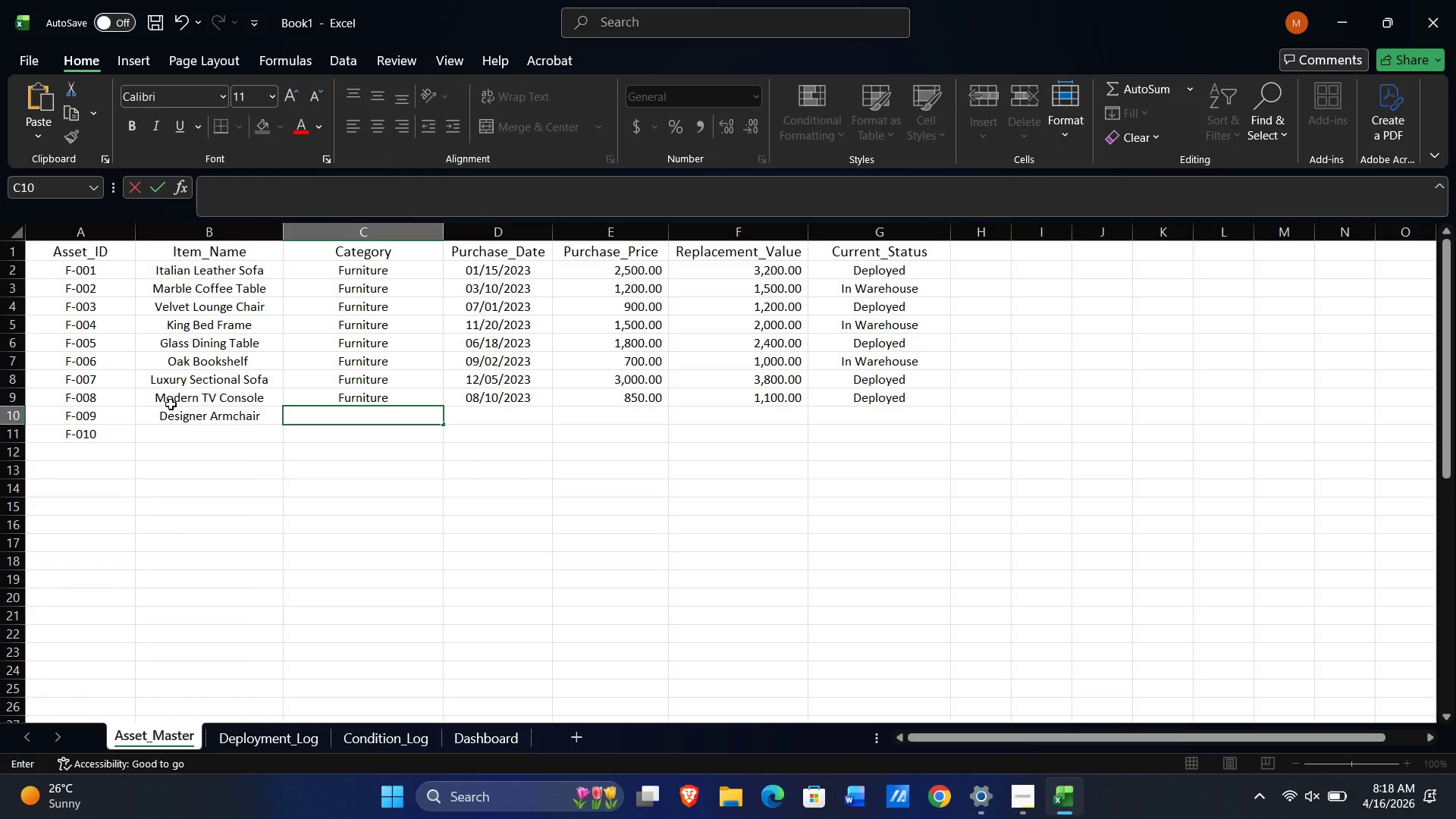 
key(Shift+F)
 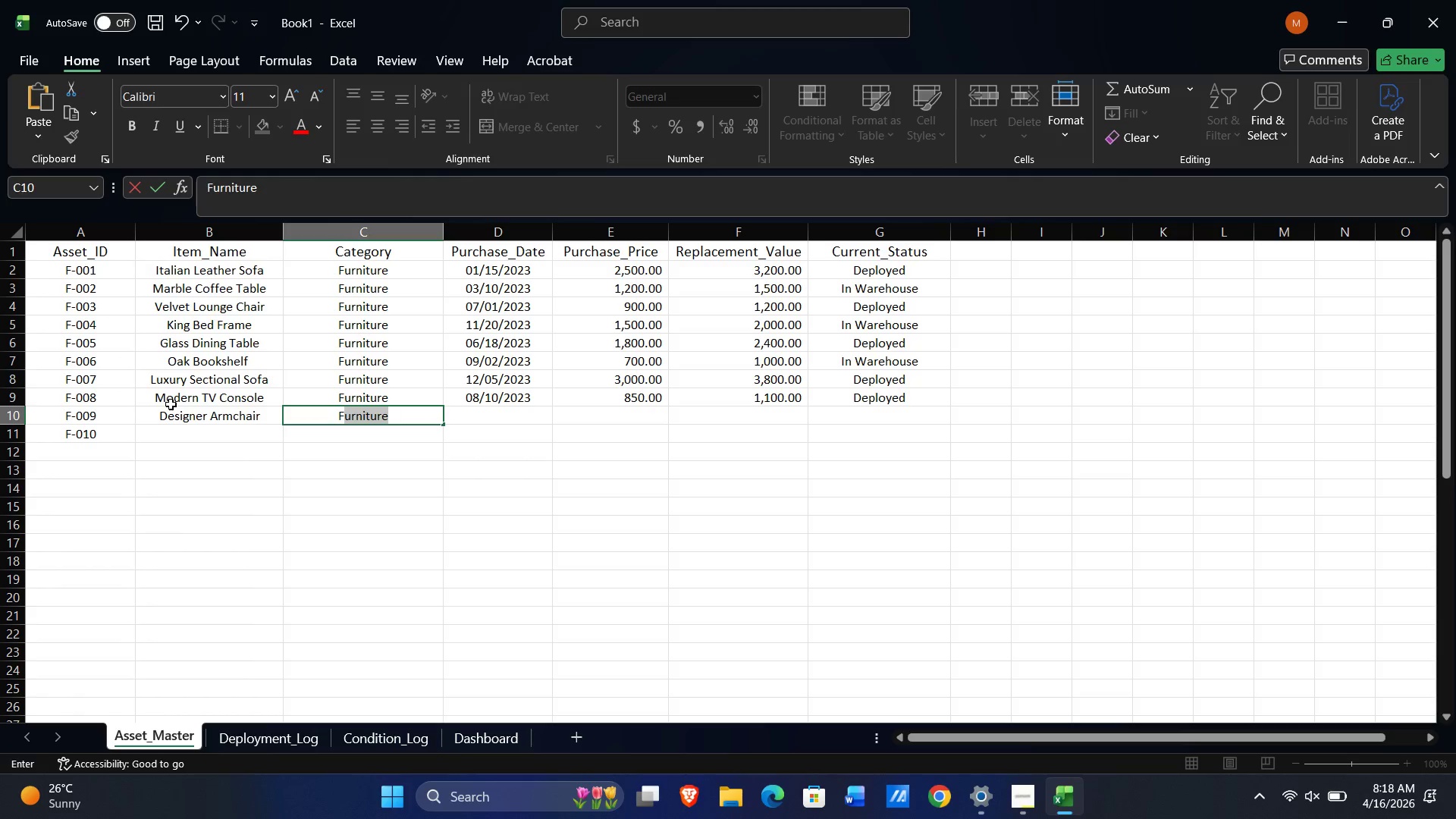 
key(Tab)
 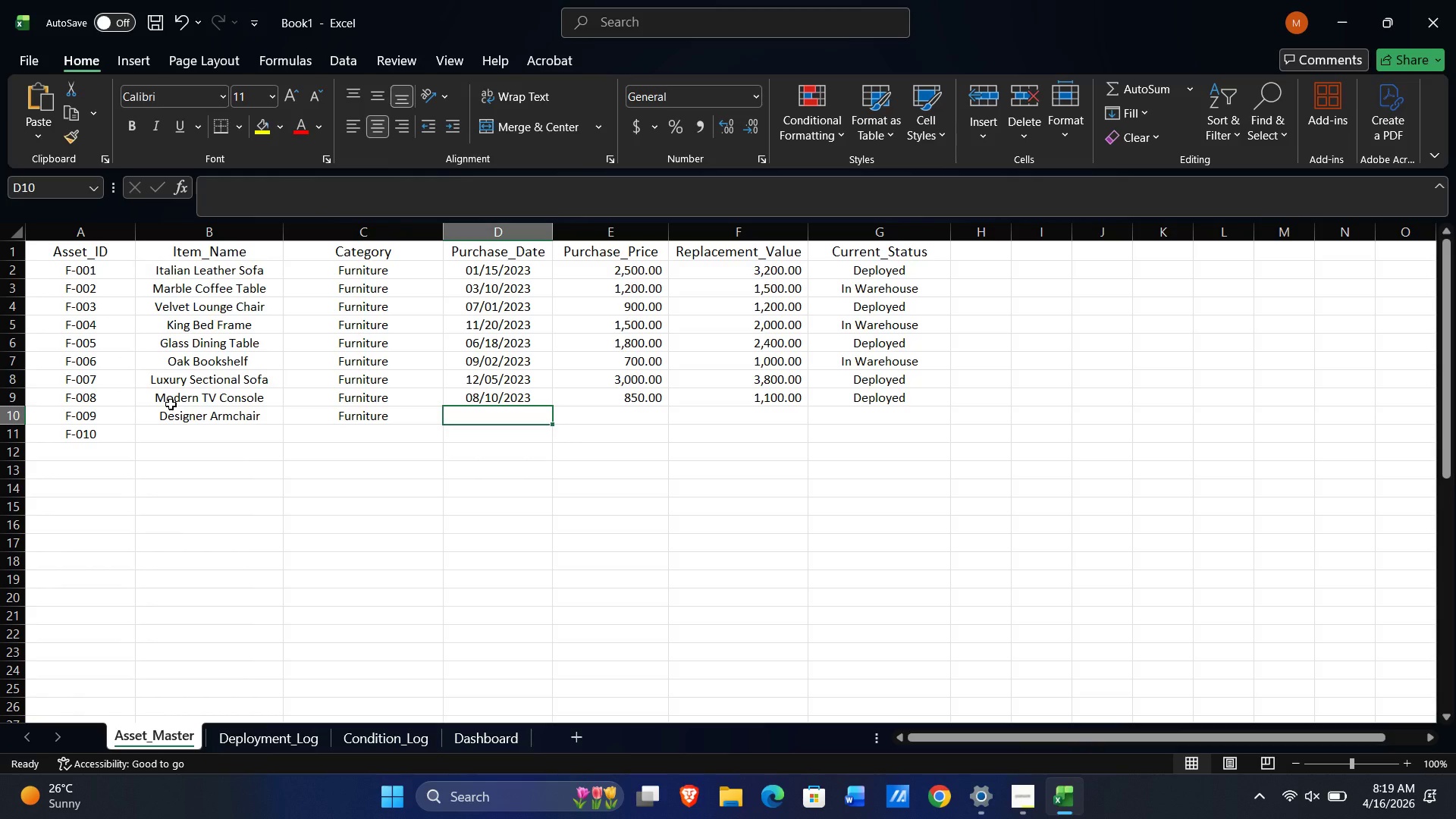 
wait(9.11)
 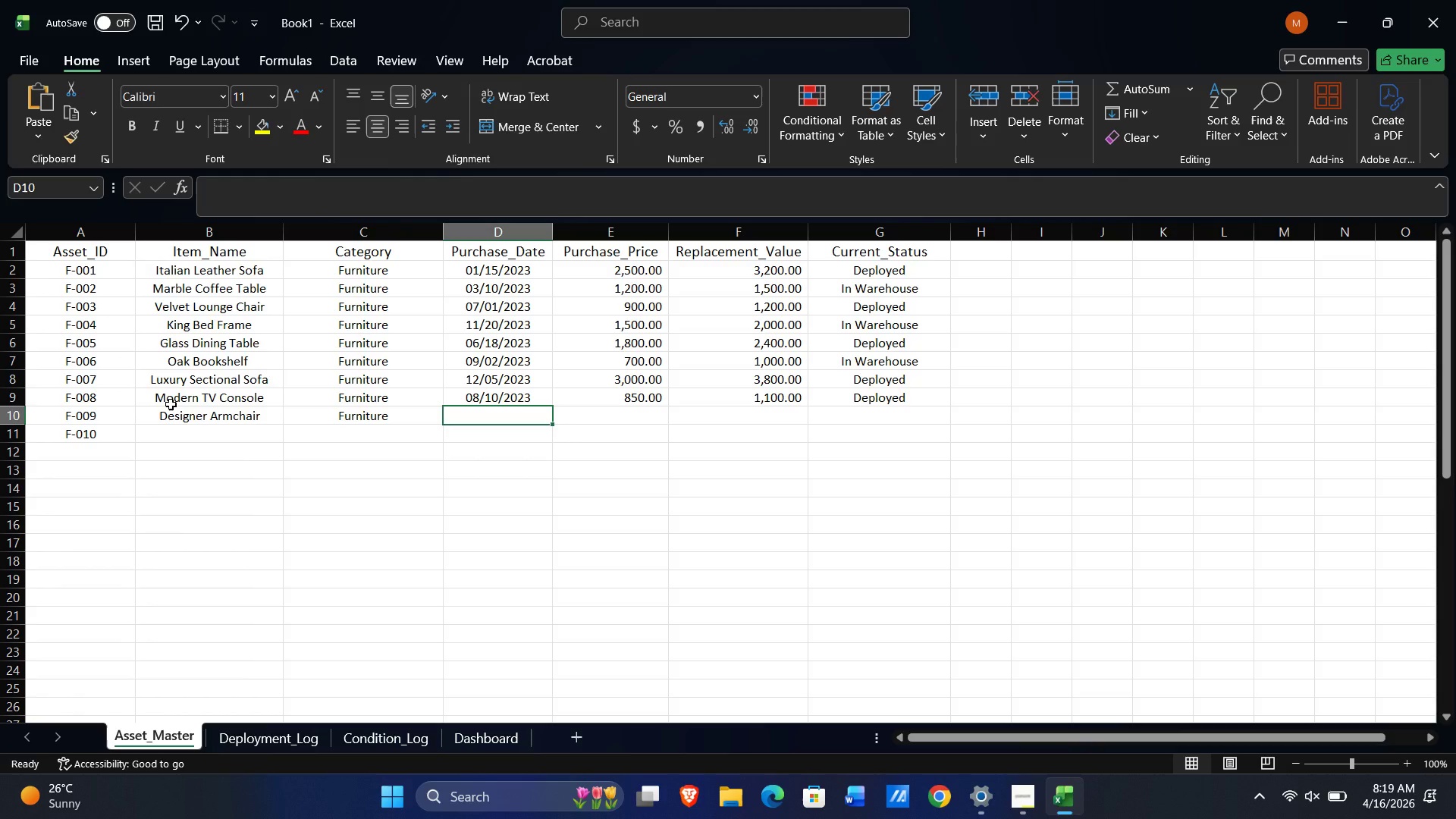 
key(Alt+Tab)